 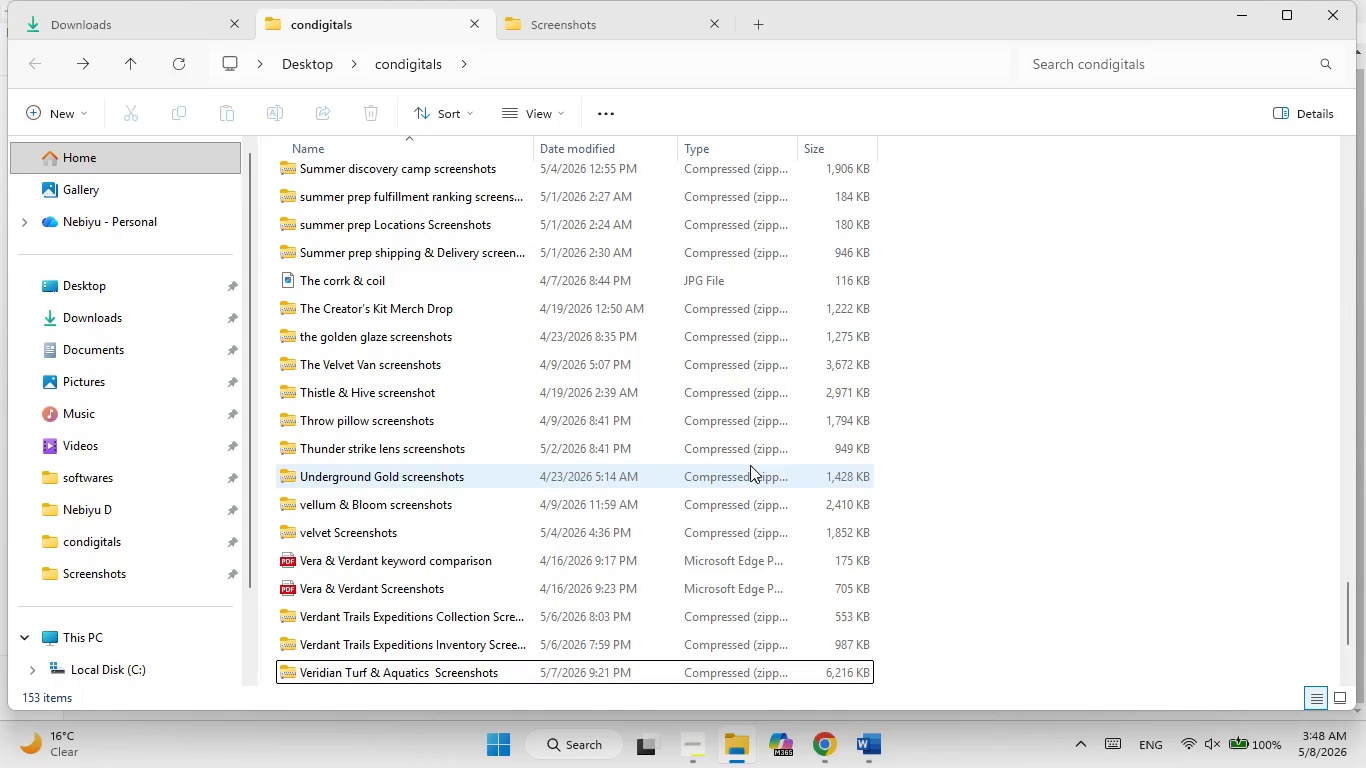 
key(Control+Shift+N)
 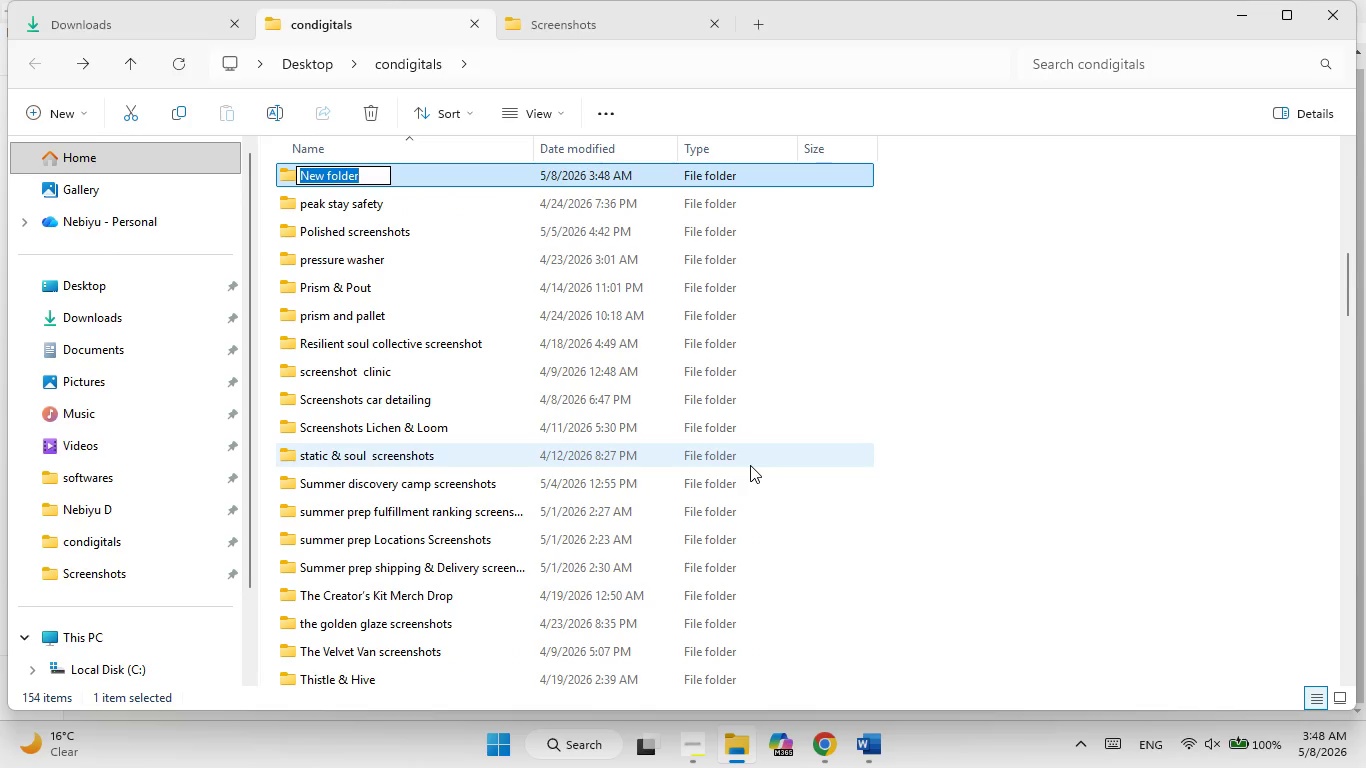 
key(Control+V)
 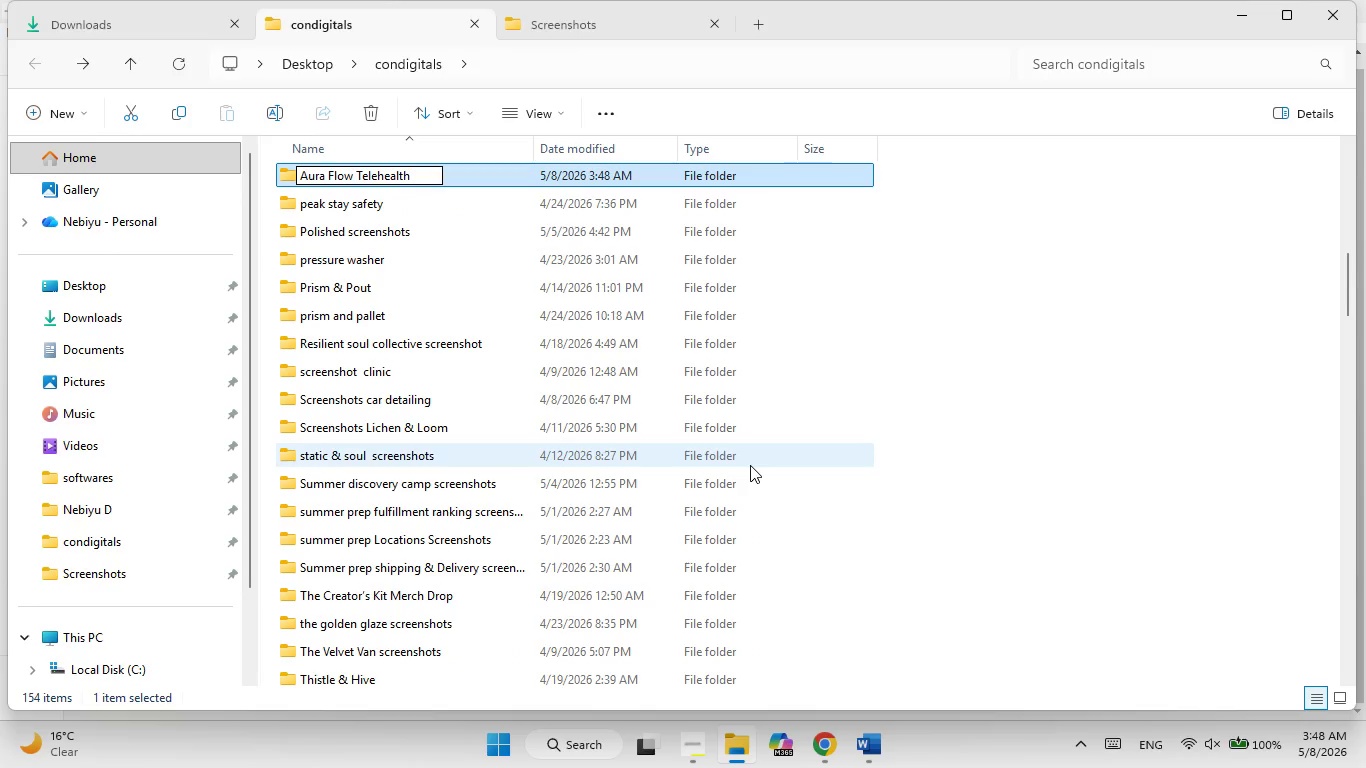 
type( screem)
key(Backspace)
type(nshots)
 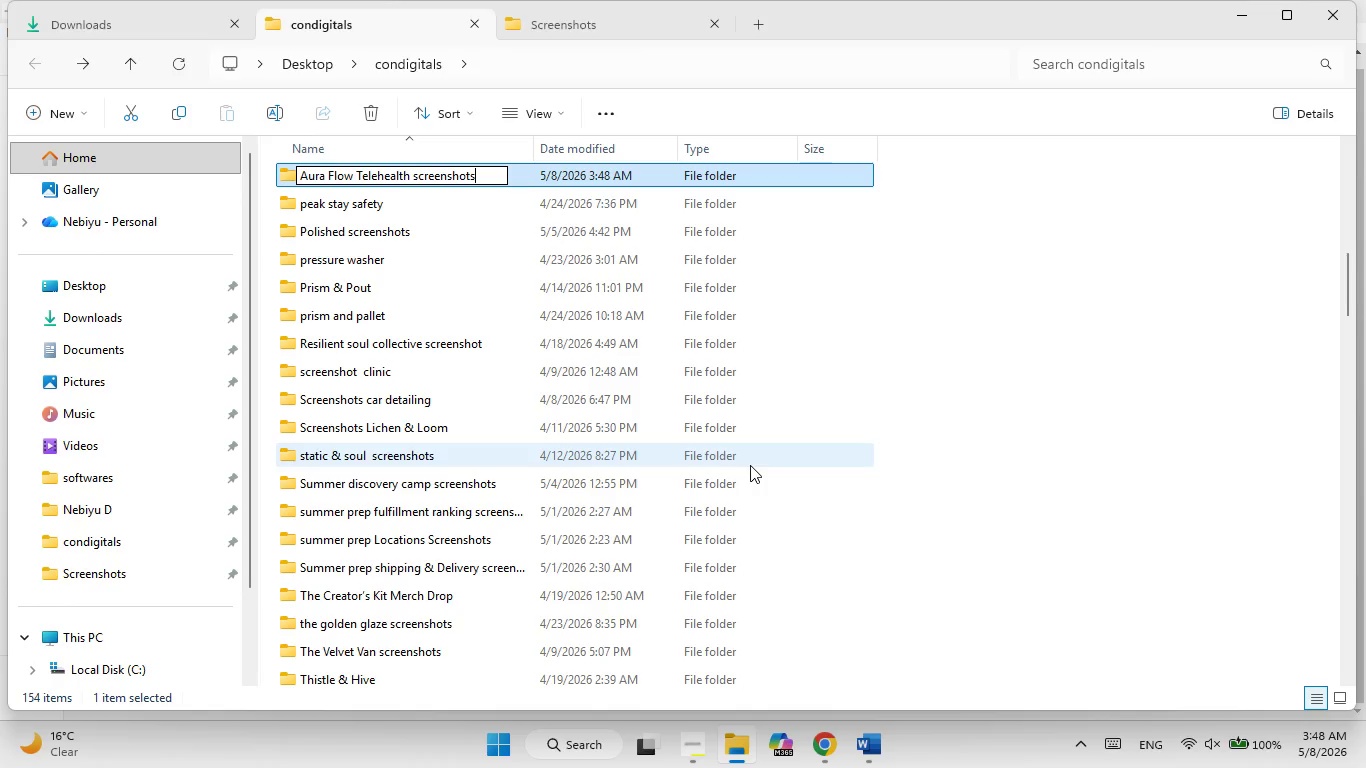 
key(Enter)
 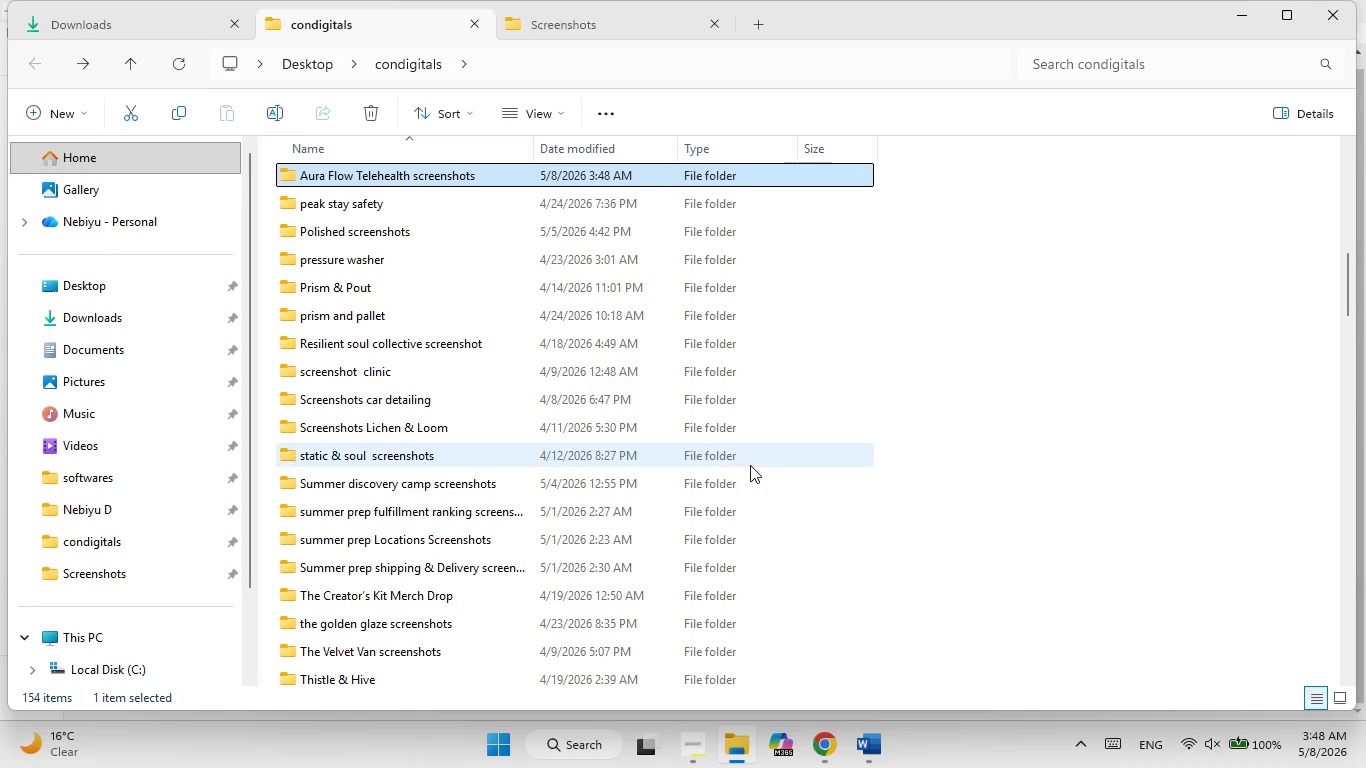 
key(NumpadEnter)
 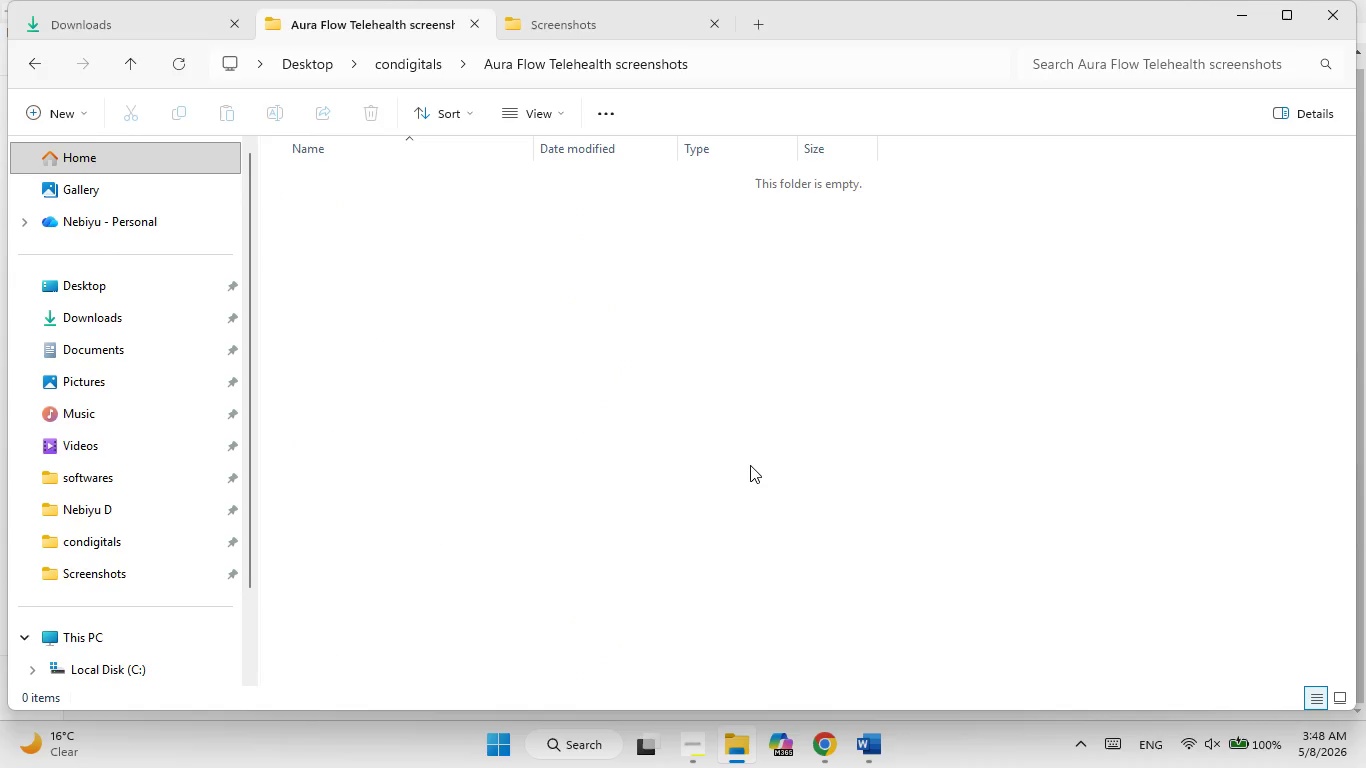 
left_click([750, 465])
 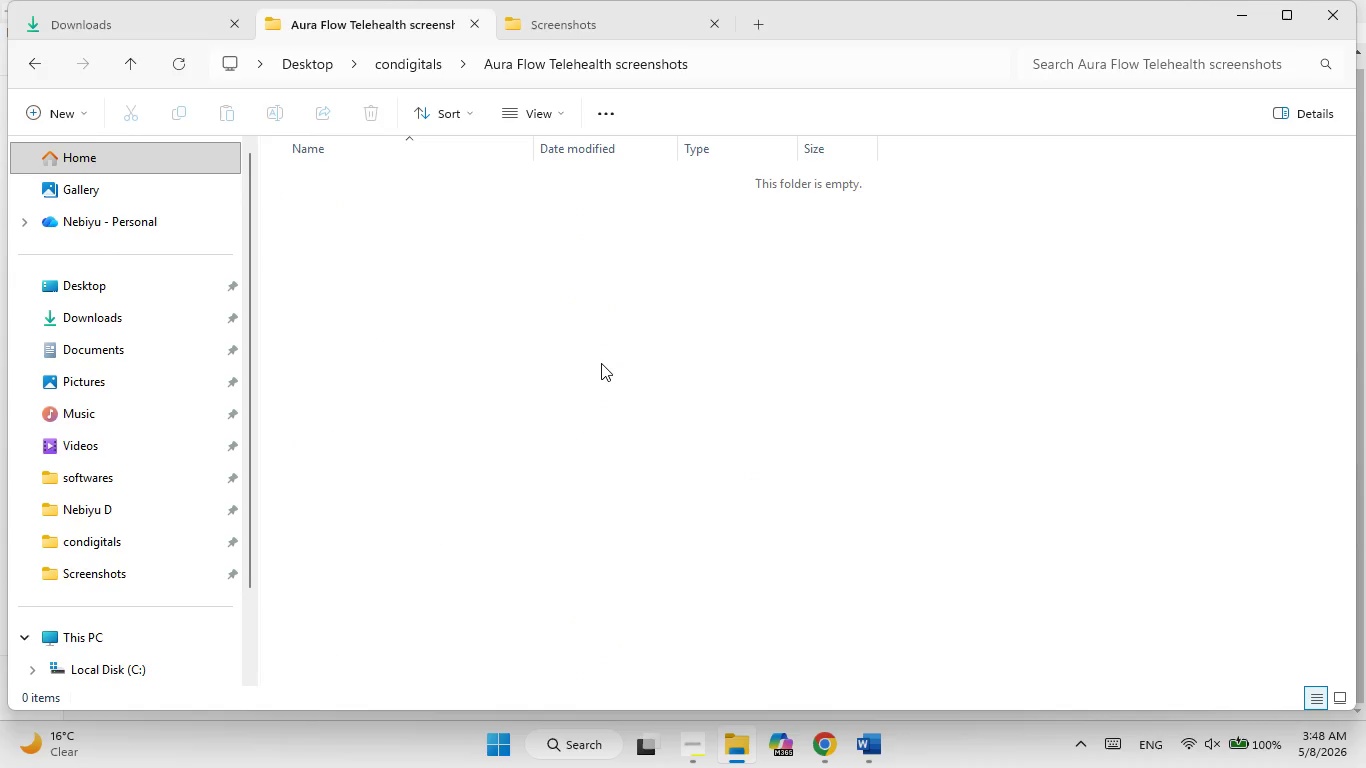 
left_click([601, 363])
 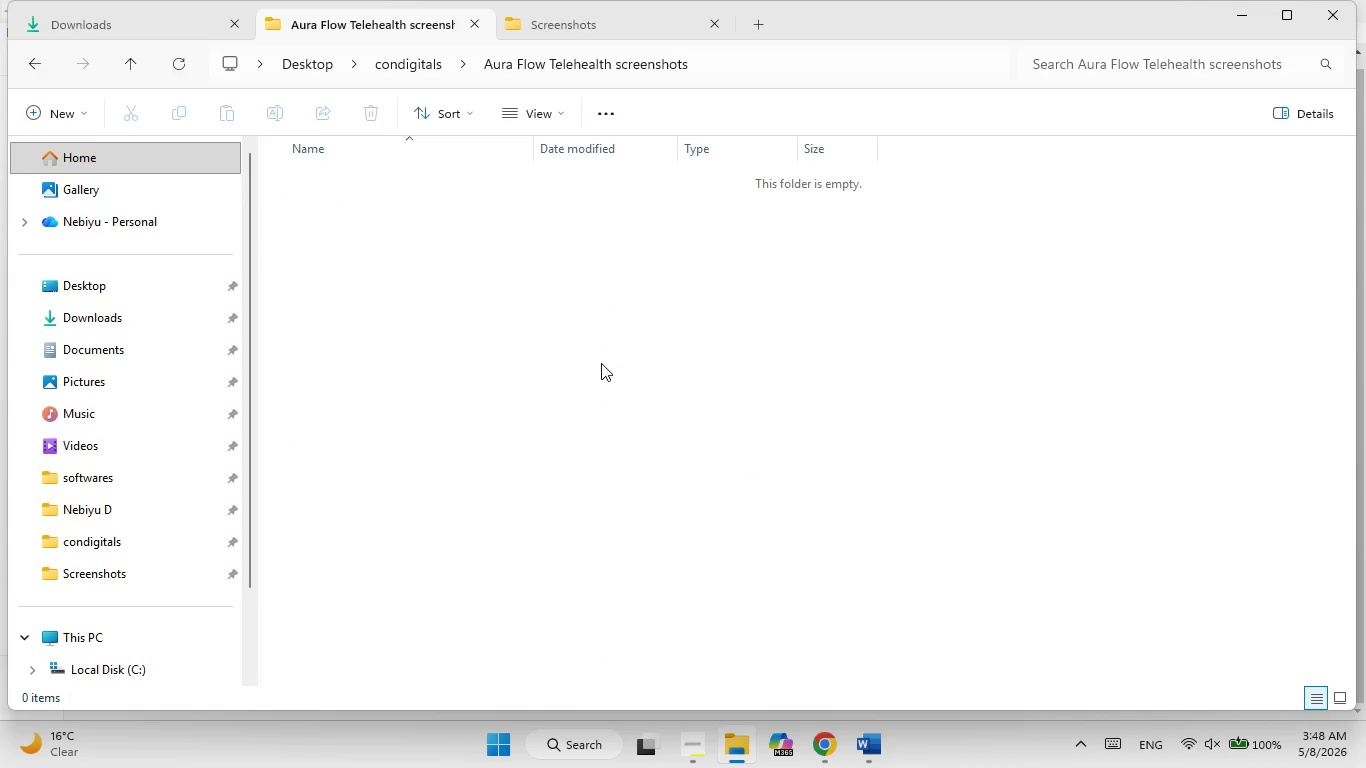 
key(Control+V)
 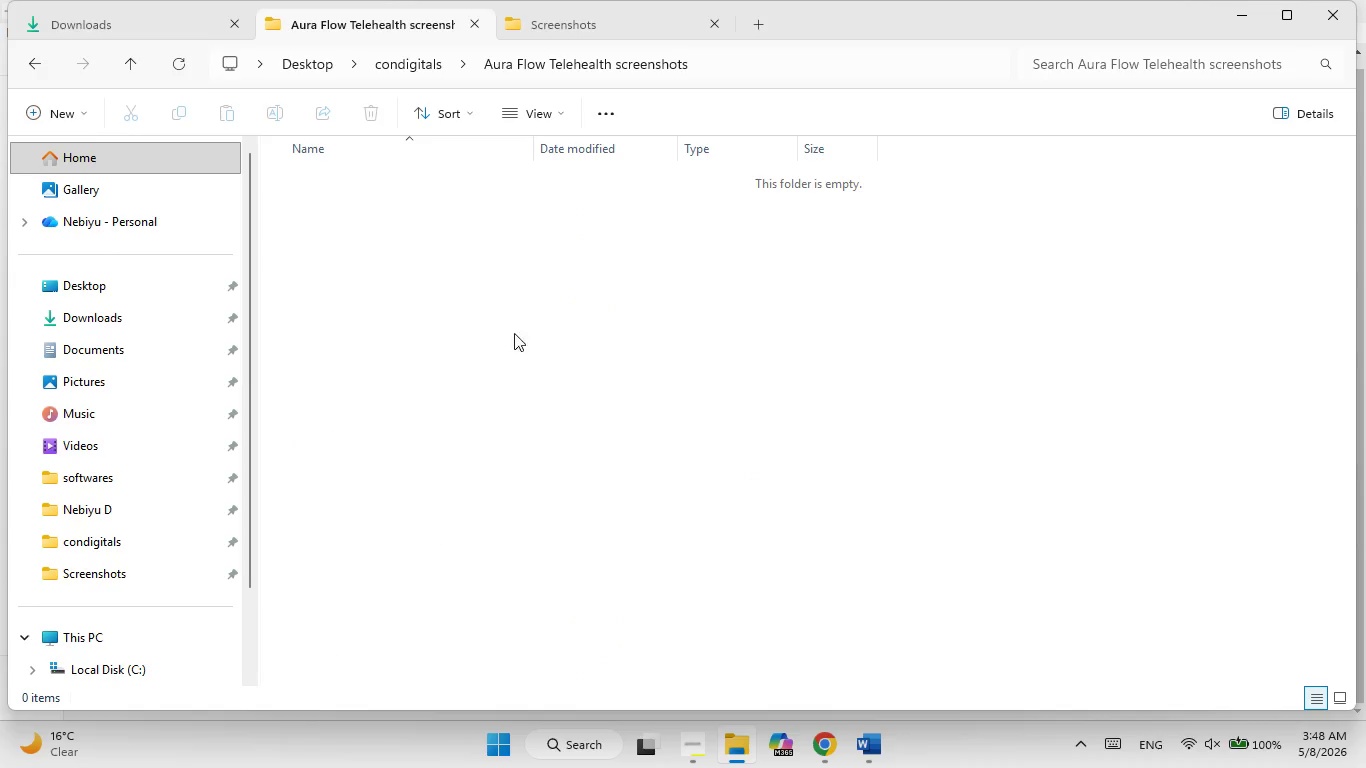 
right_click([467, 291])
 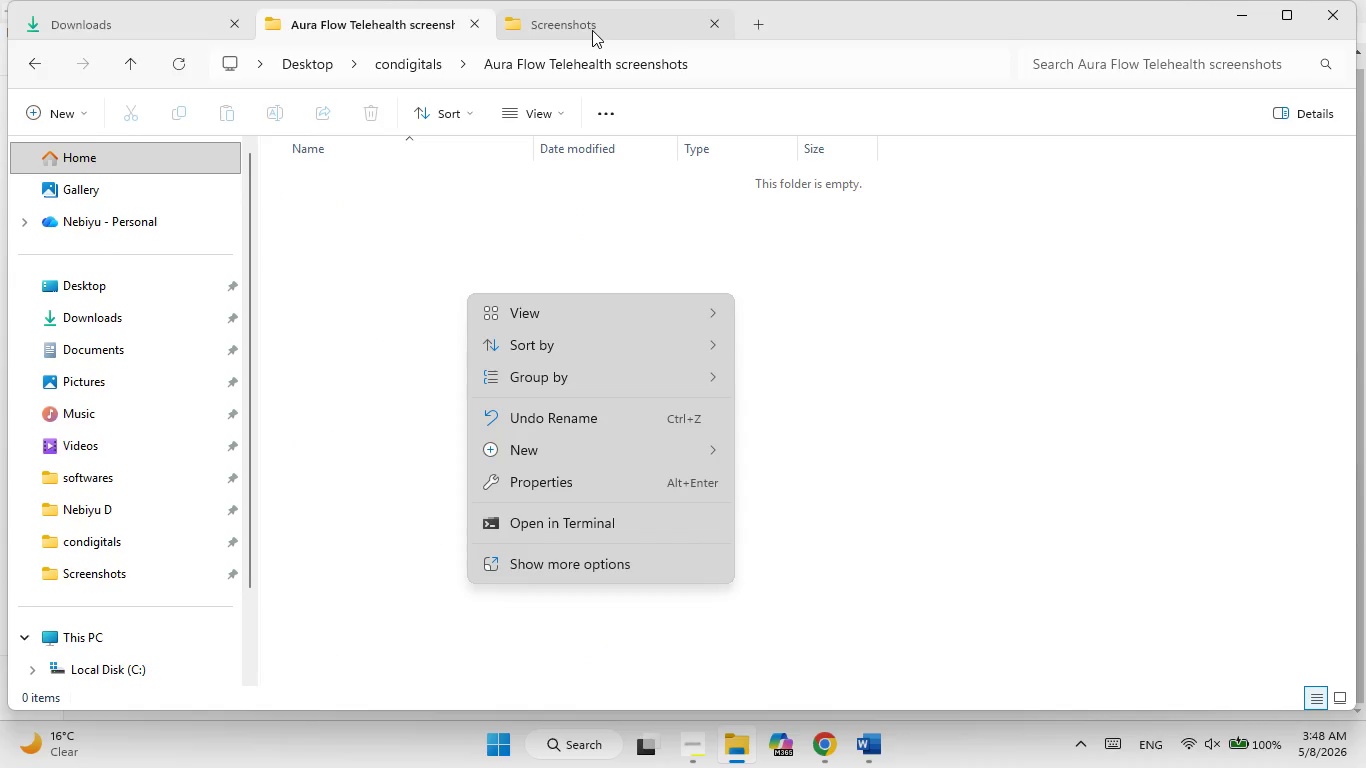 
left_click([596, 20])
 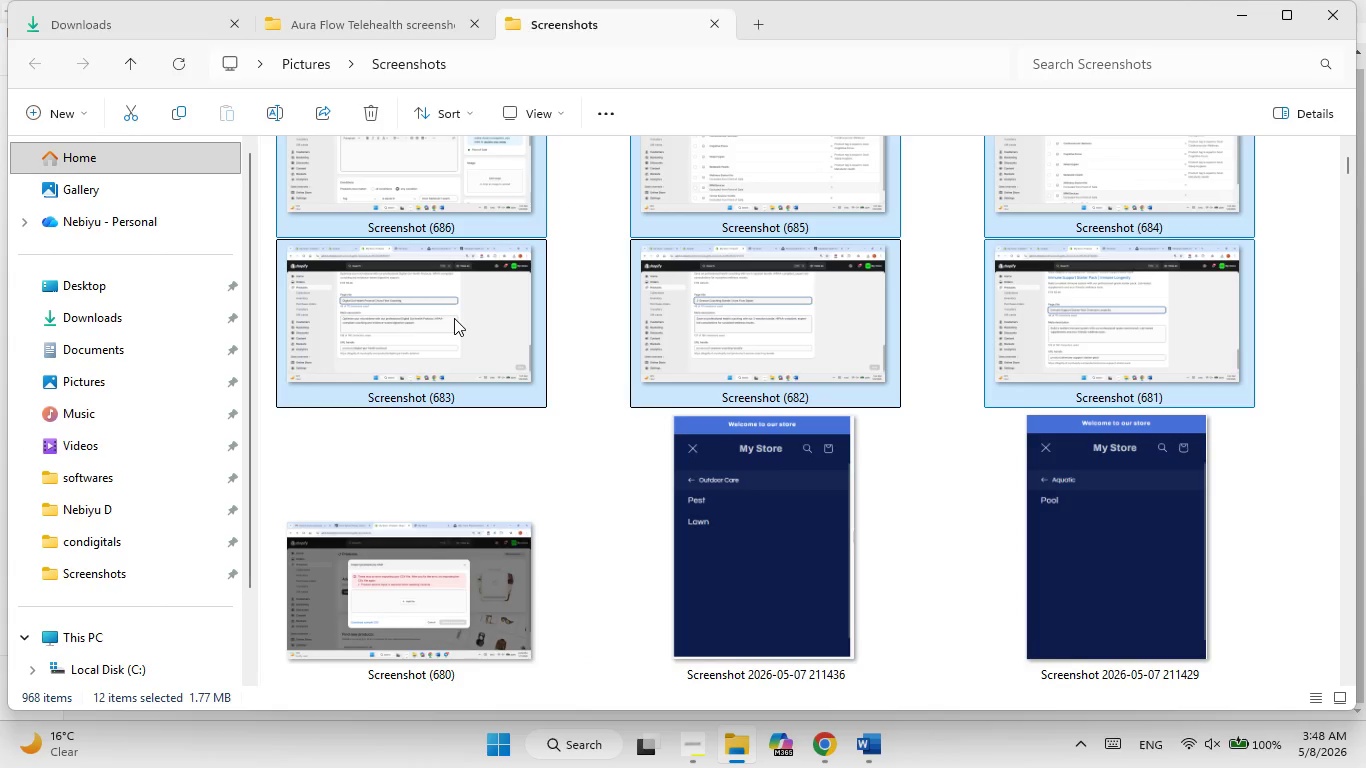 
right_click([454, 318])
 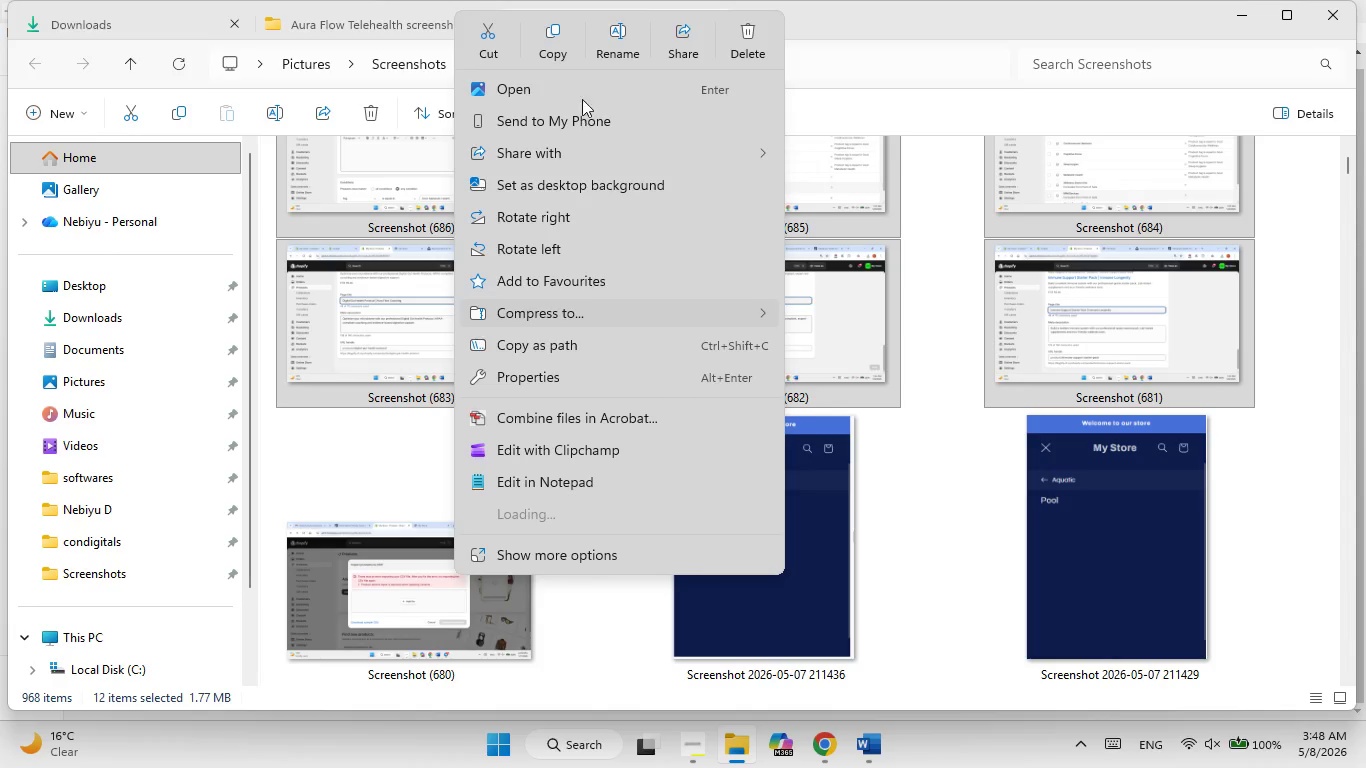 
left_click([547, 35])
 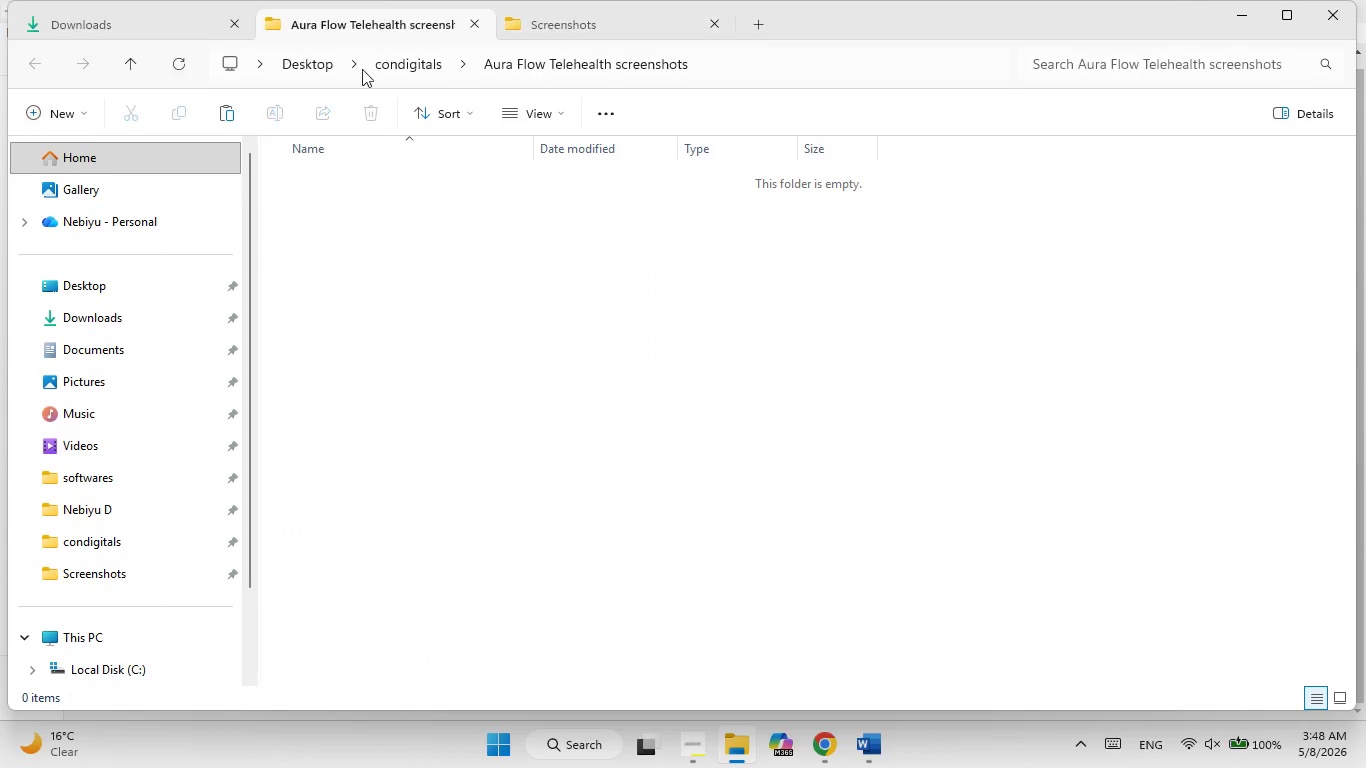 
left_click([331, 303])
 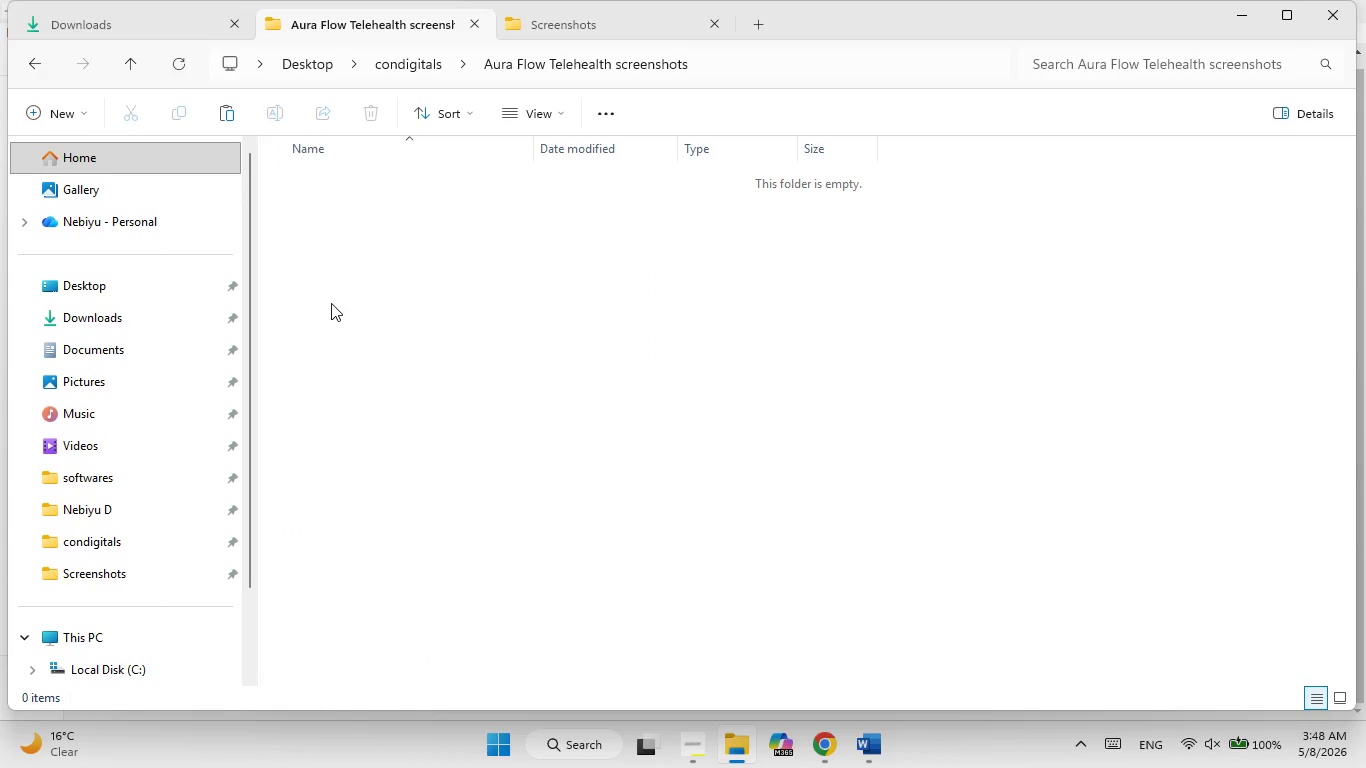 
key(Control+V)
 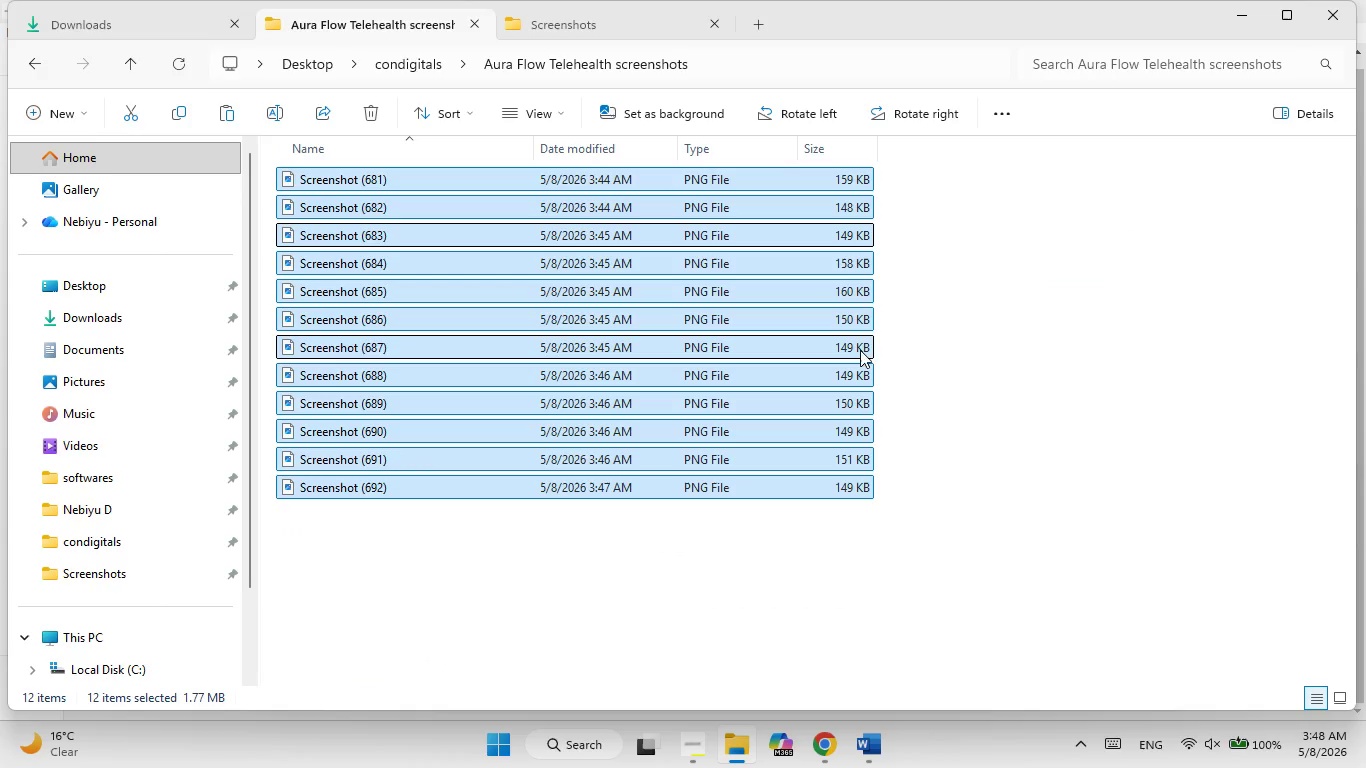 
left_click([984, 347])
 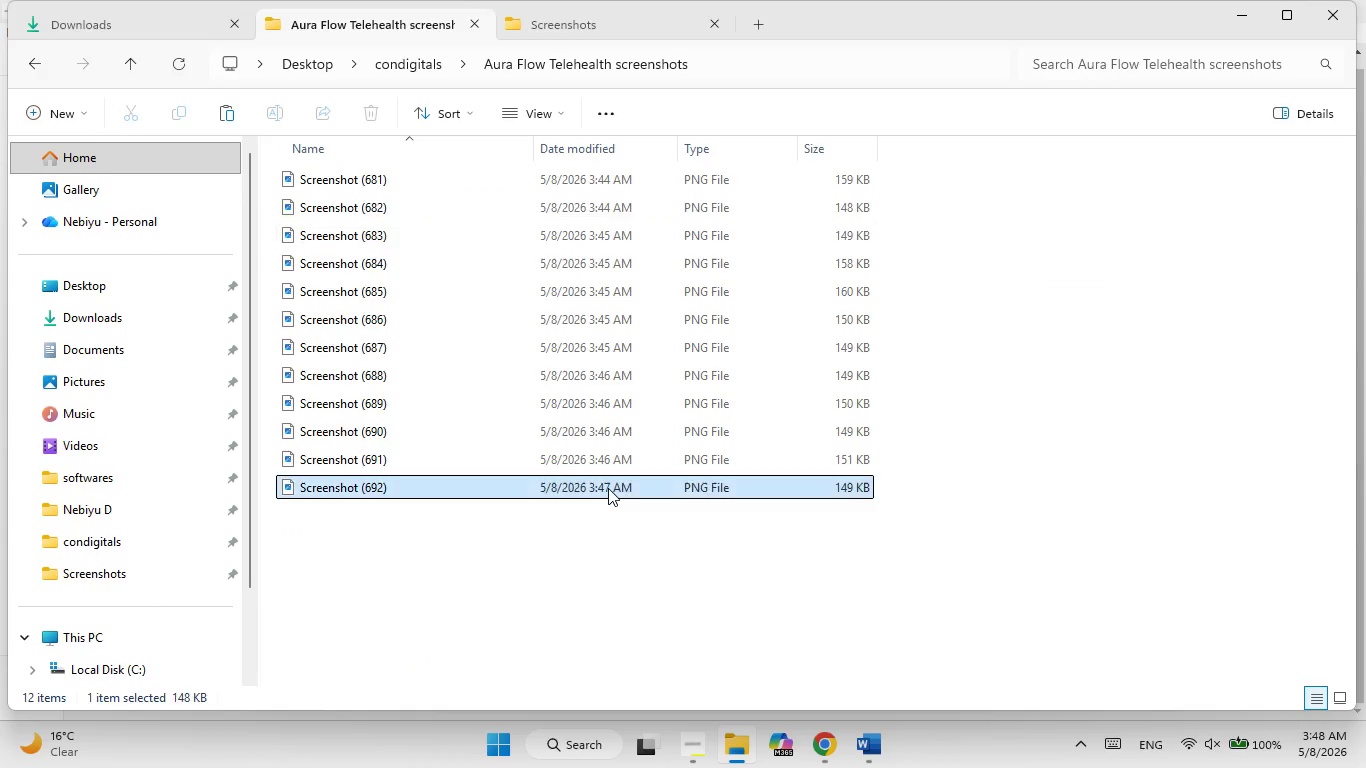 
double_click([608, 488])
 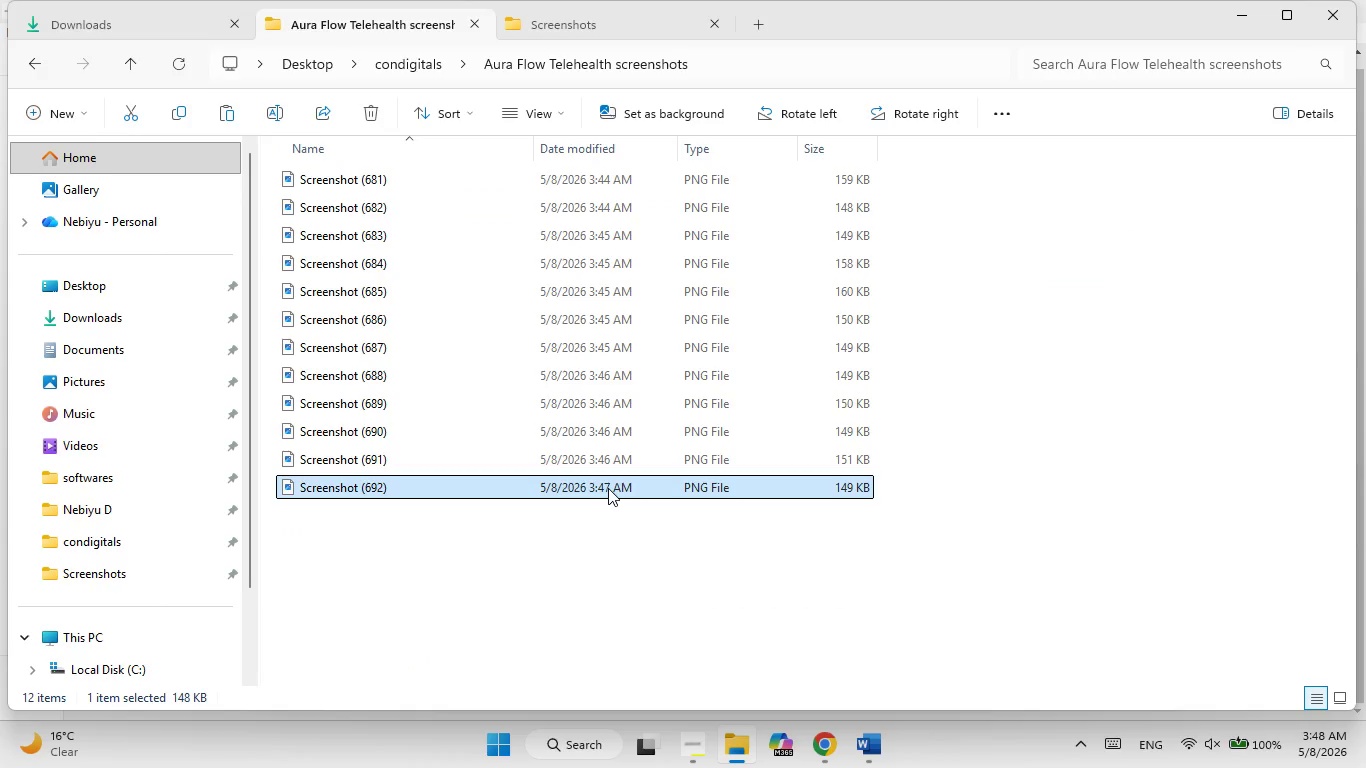 
double_click([608, 488])
 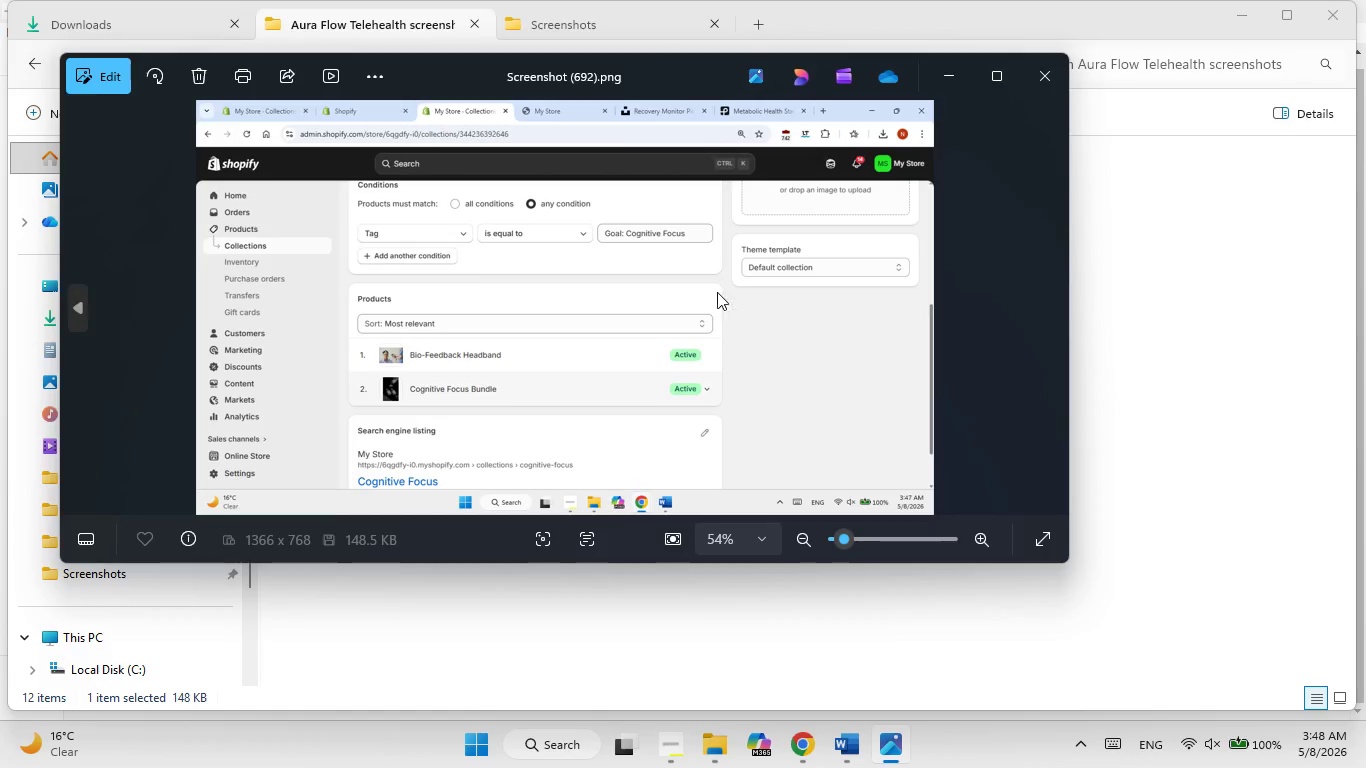 
left_click([979, 71])
 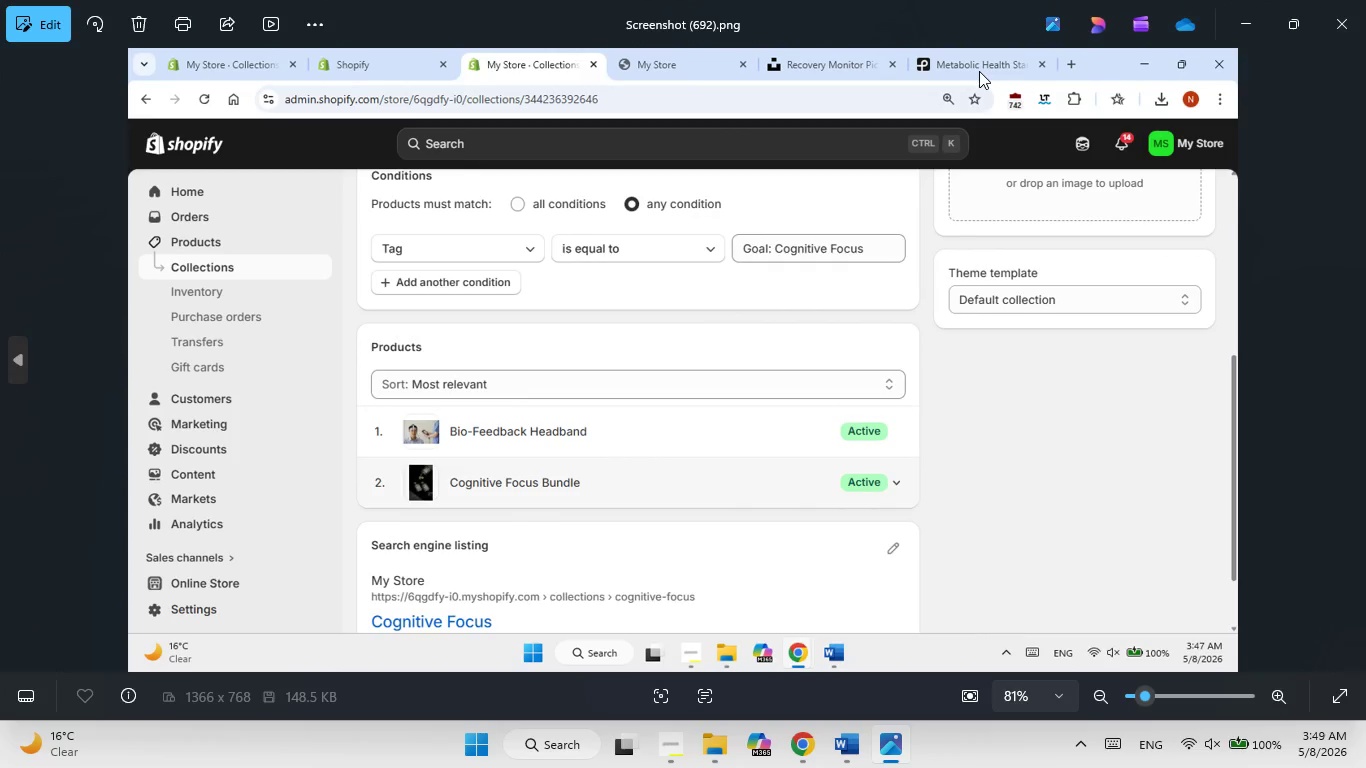 
key(ArrowRight)
 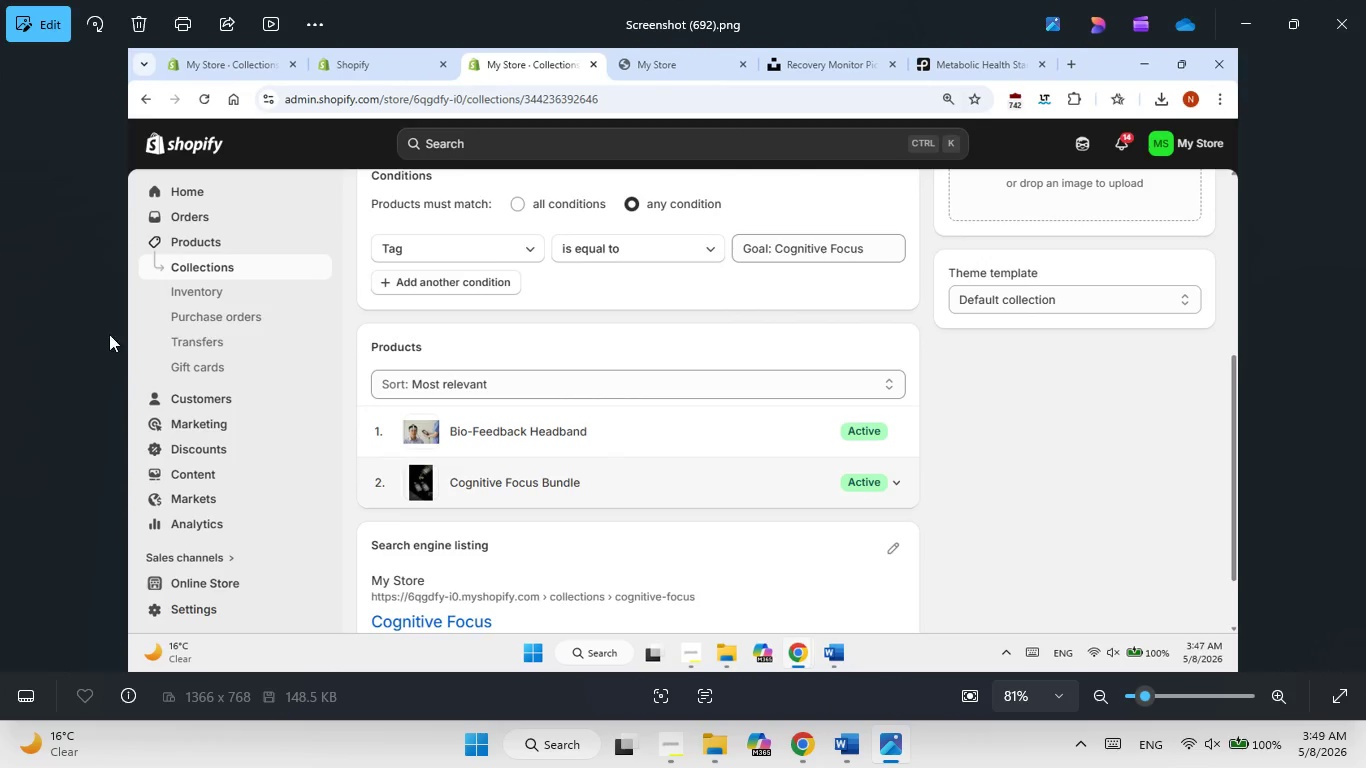 
left_click([16, 358])
 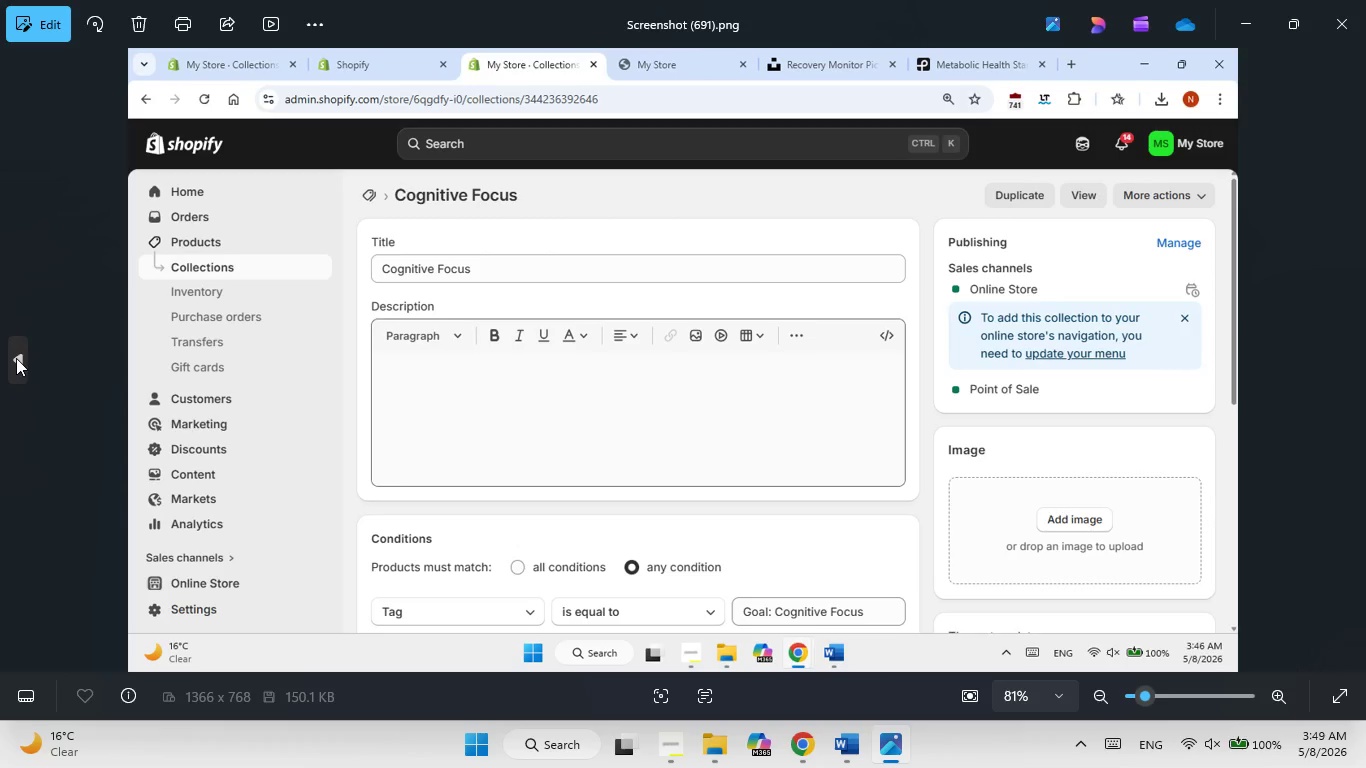 
key(ArrowLeft)
 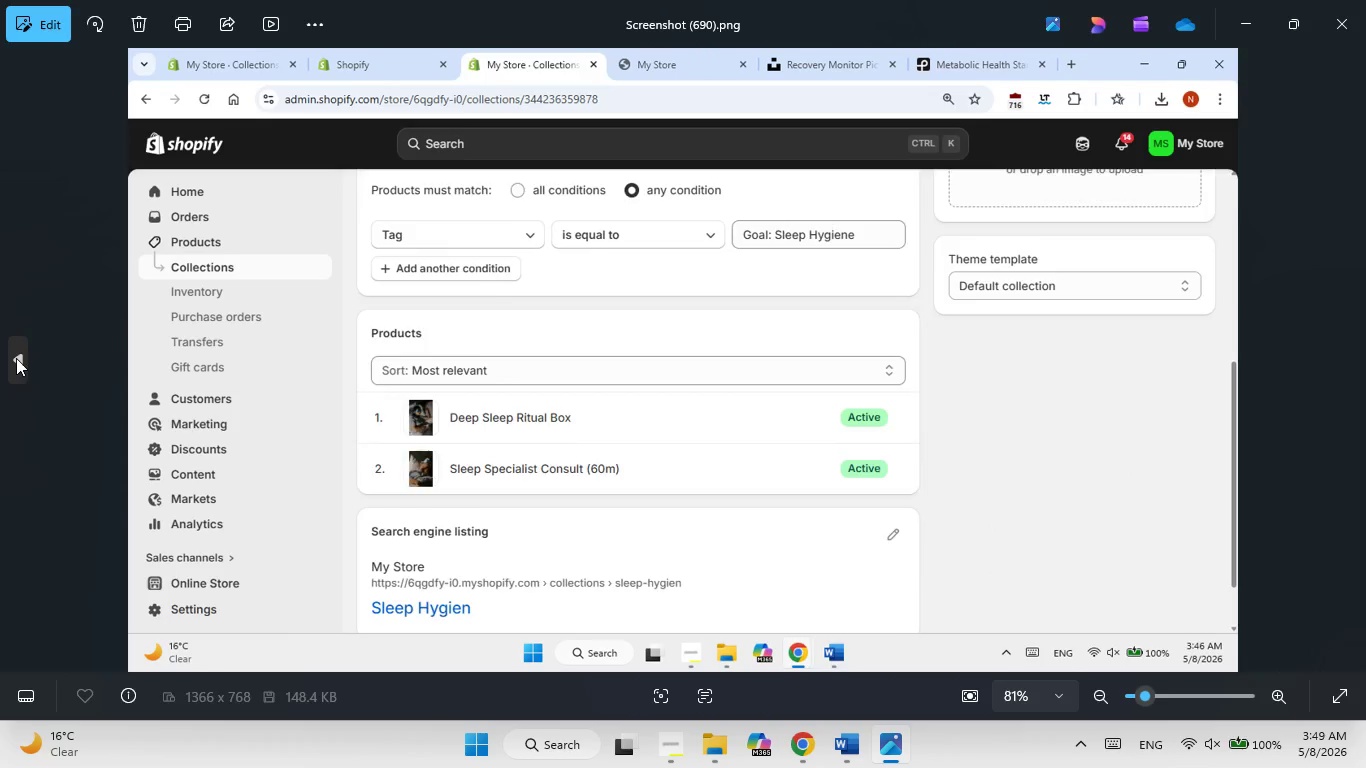 
key(ArrowLeft)
 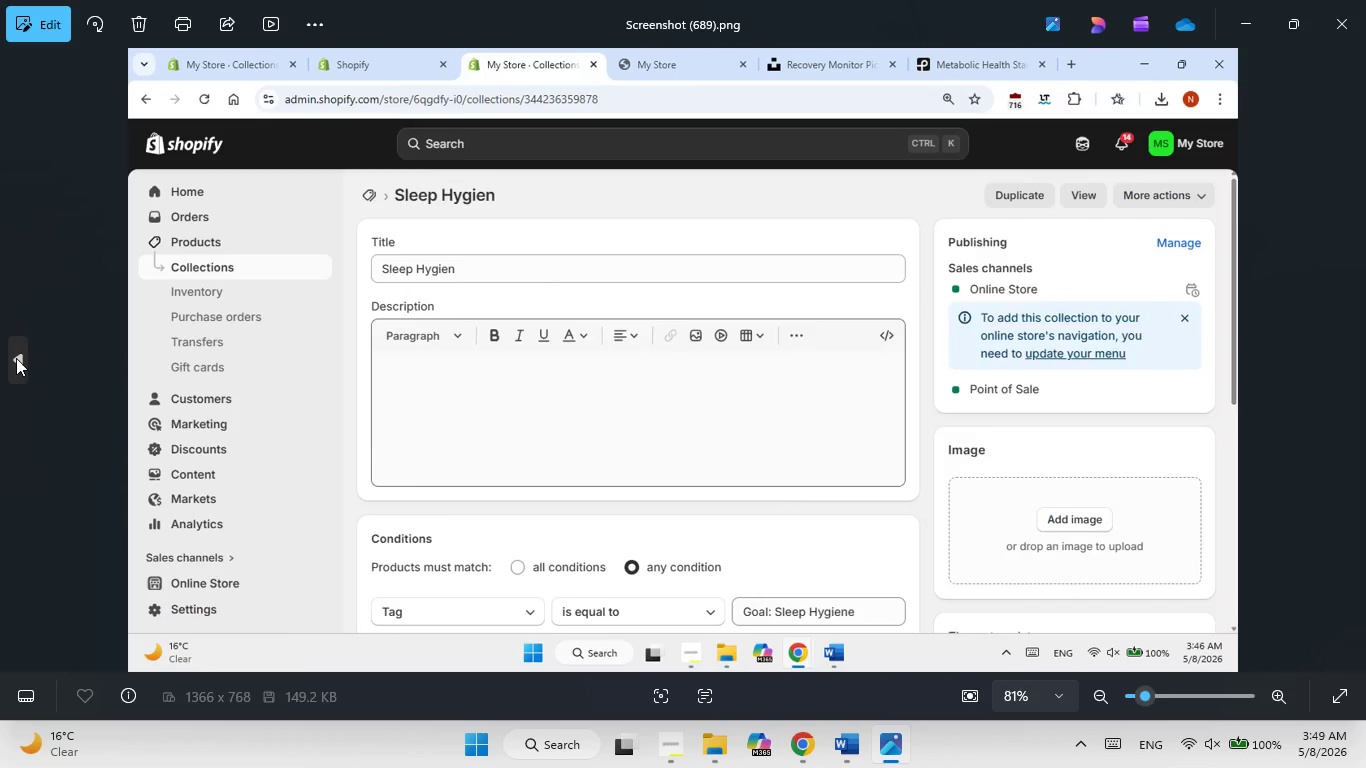 
key(ArrowLeft)
 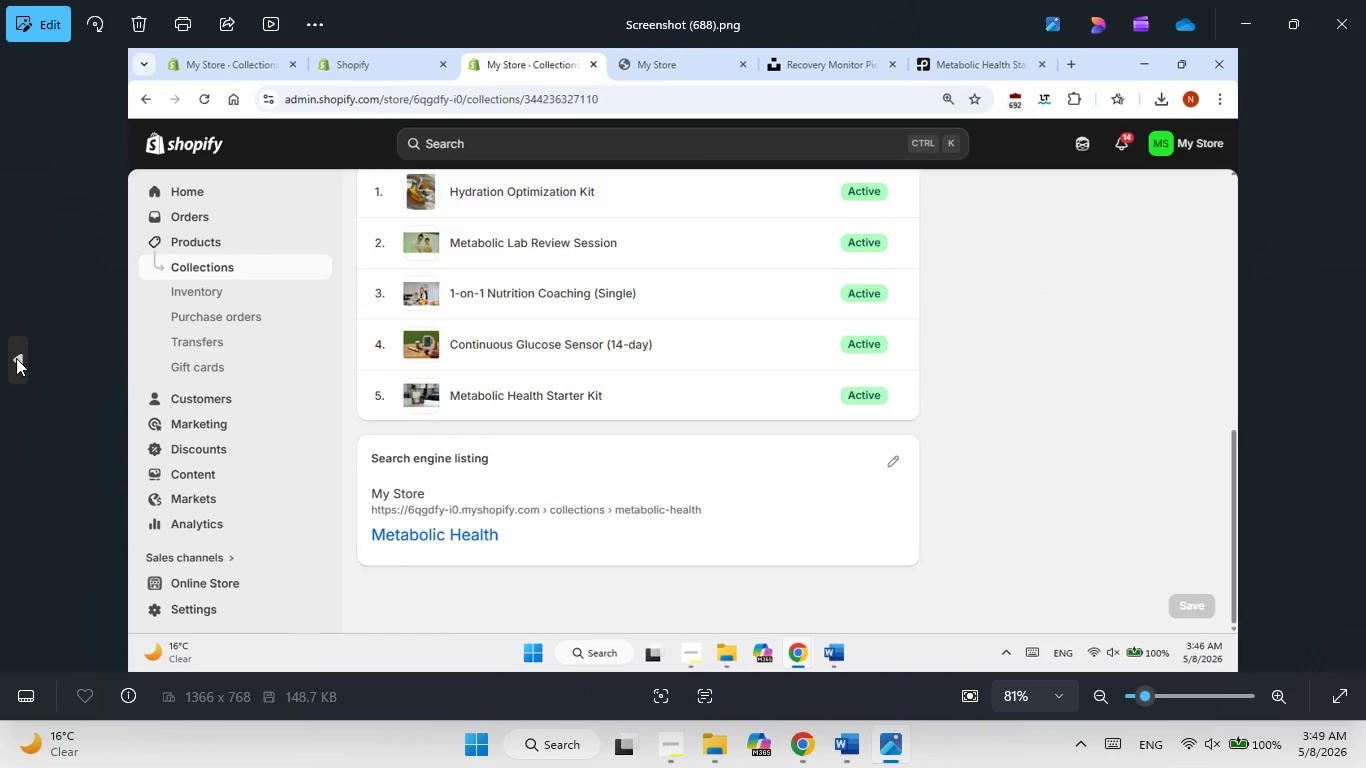 
key(ArrowLeft)
 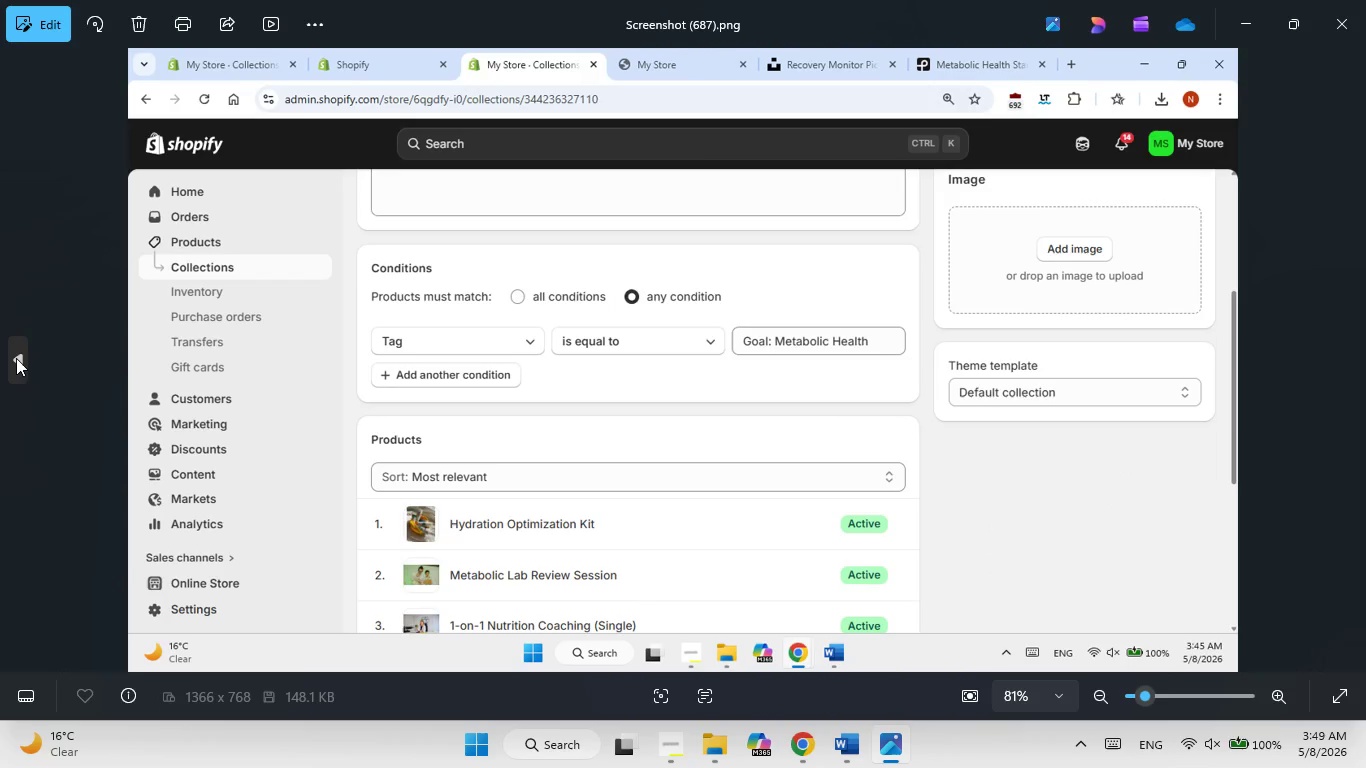 
key(ArrowLeft)
 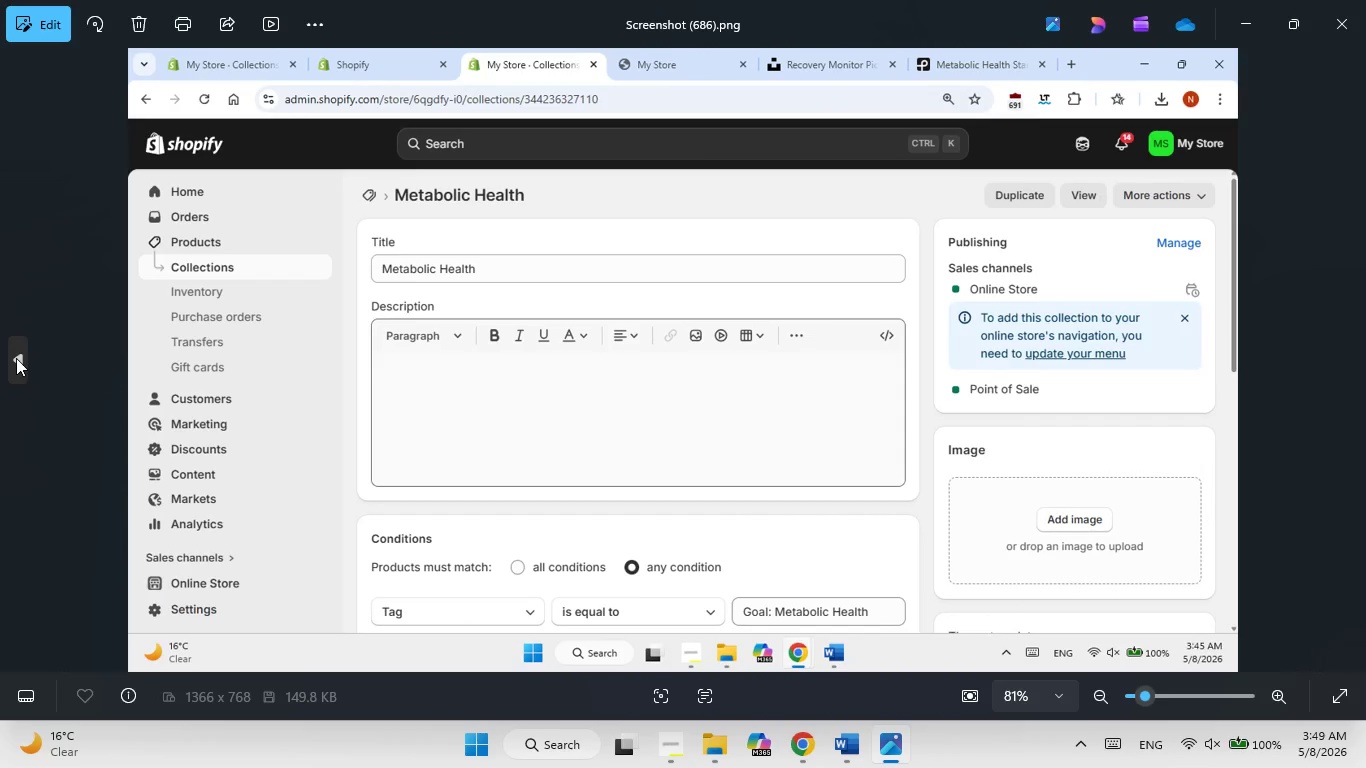 
key(ArrowLeft)
 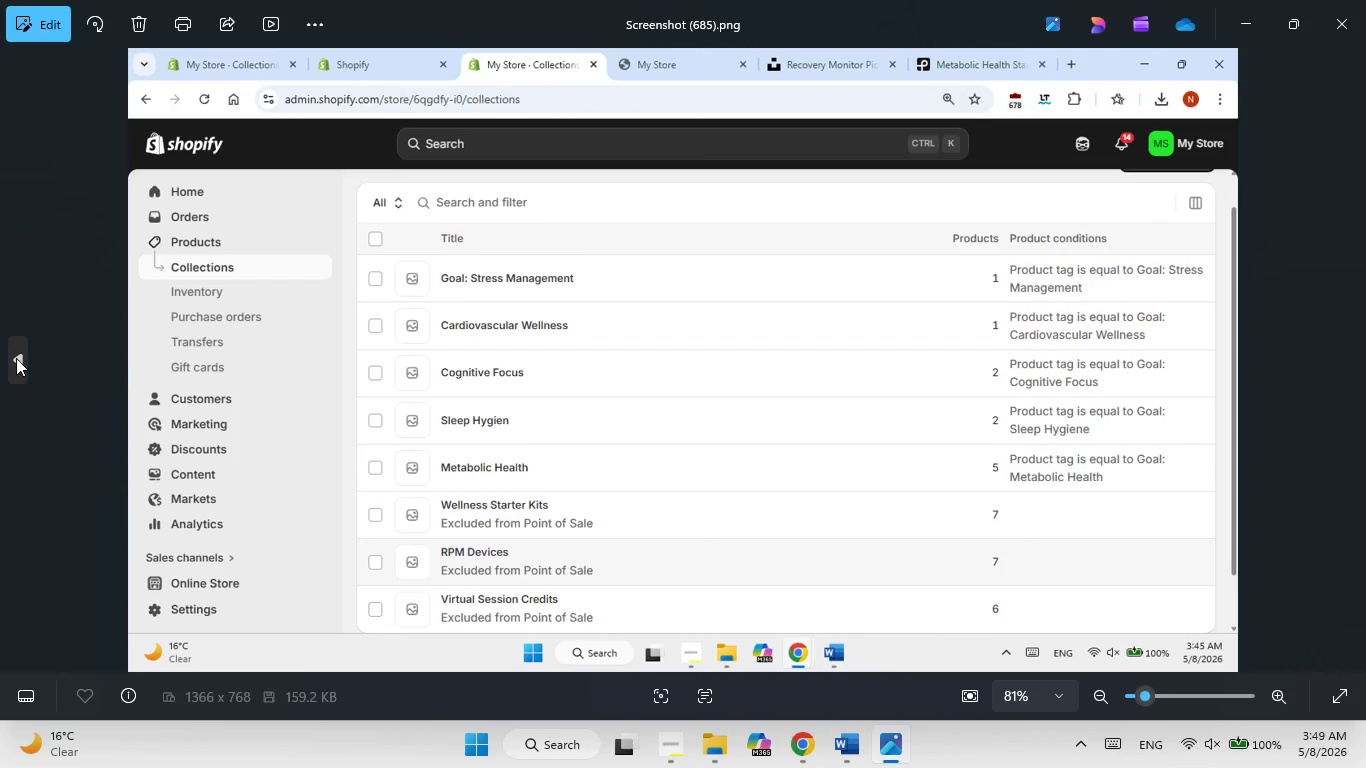 
key(ArrowLeft)
 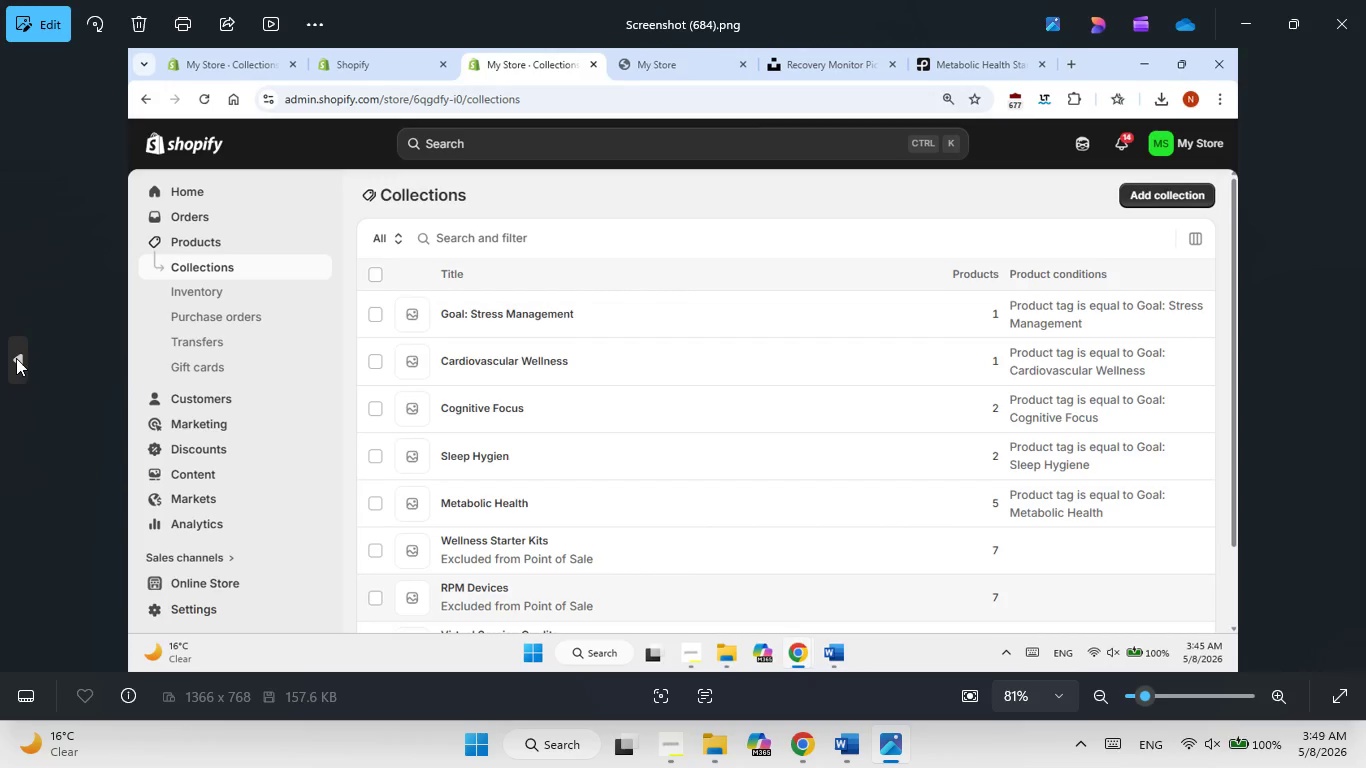 
key(ArrowRight)
 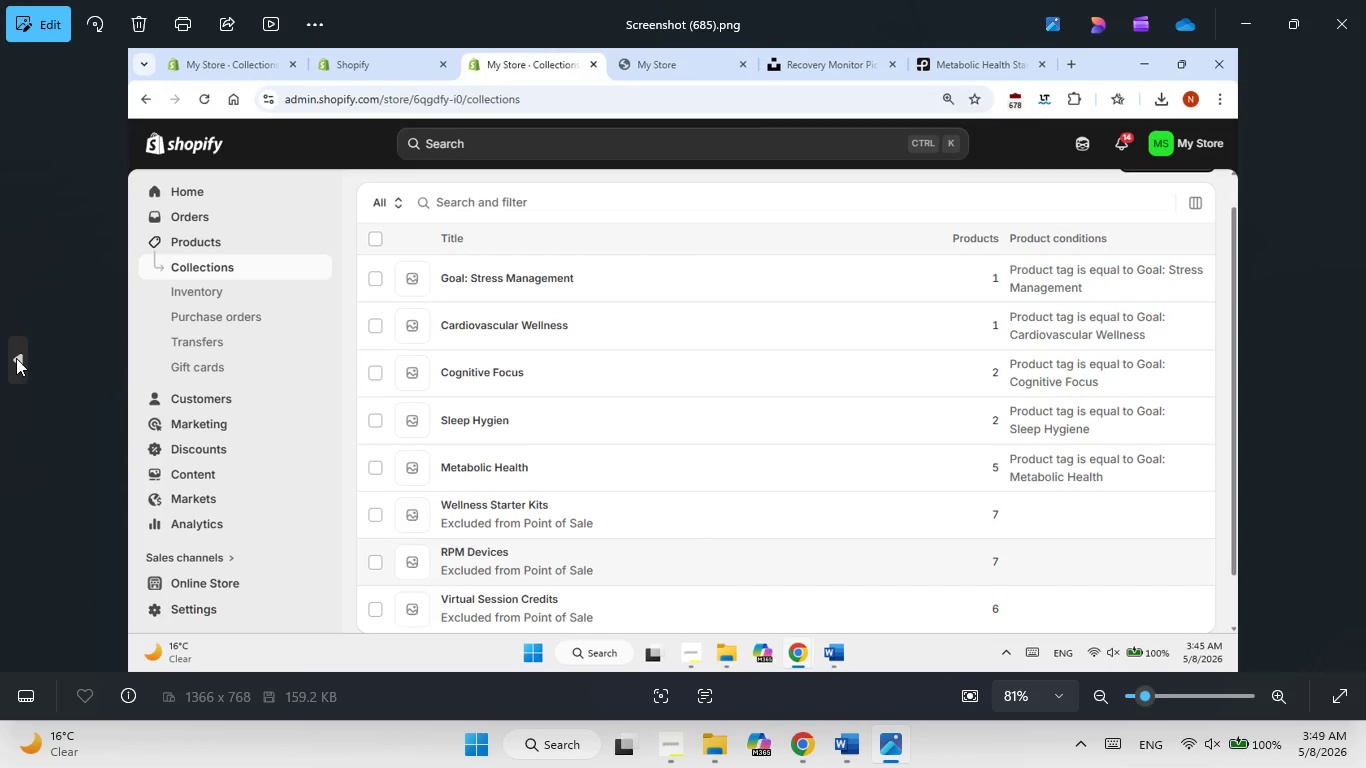 
key(ArrowLeft)
 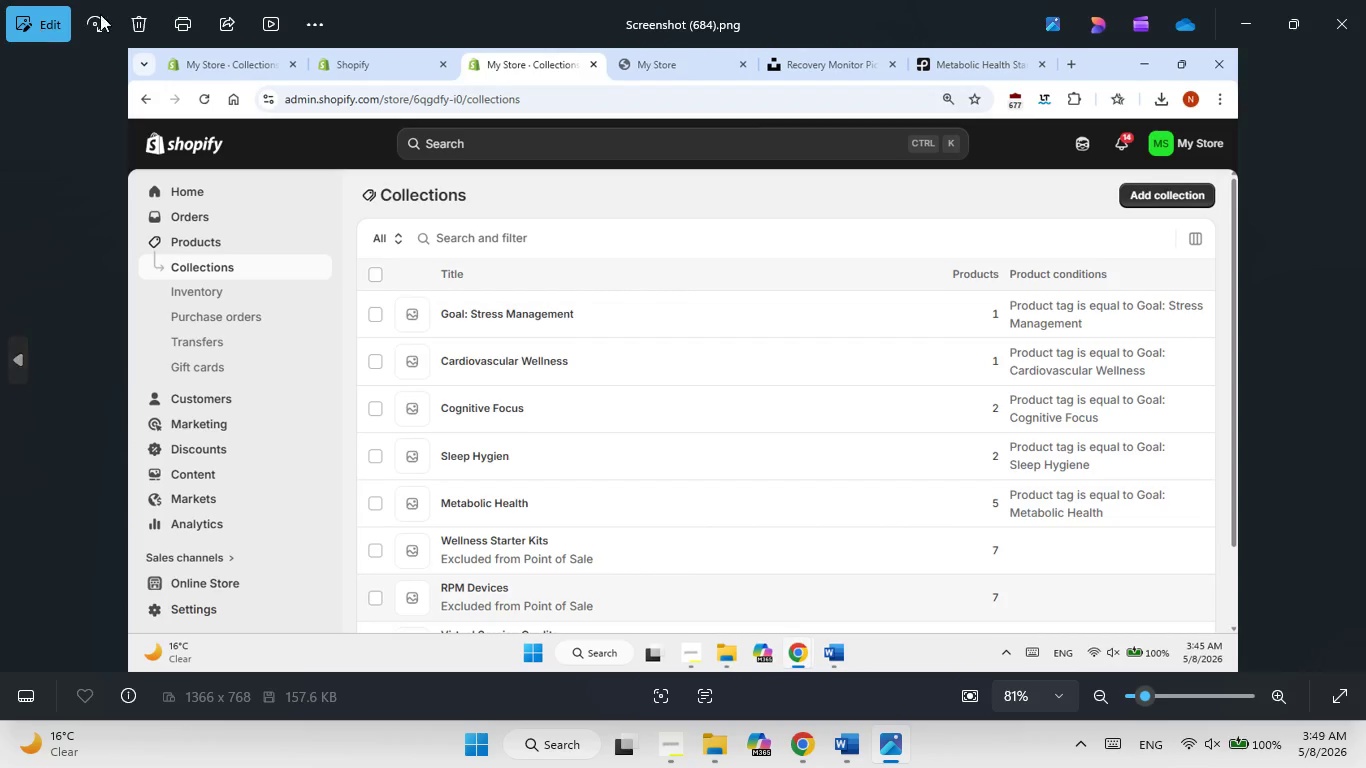 
left_click([138, 26])
 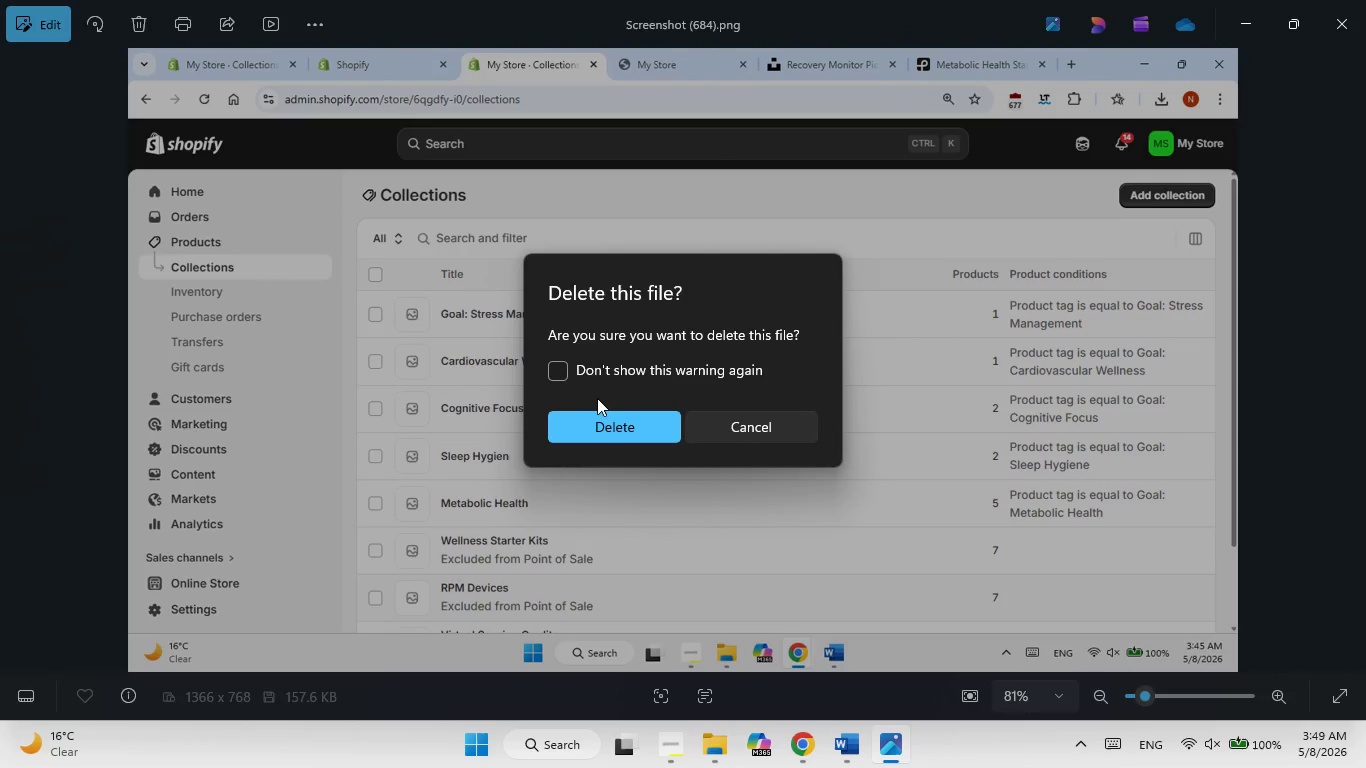 
left_click([611, 433])
 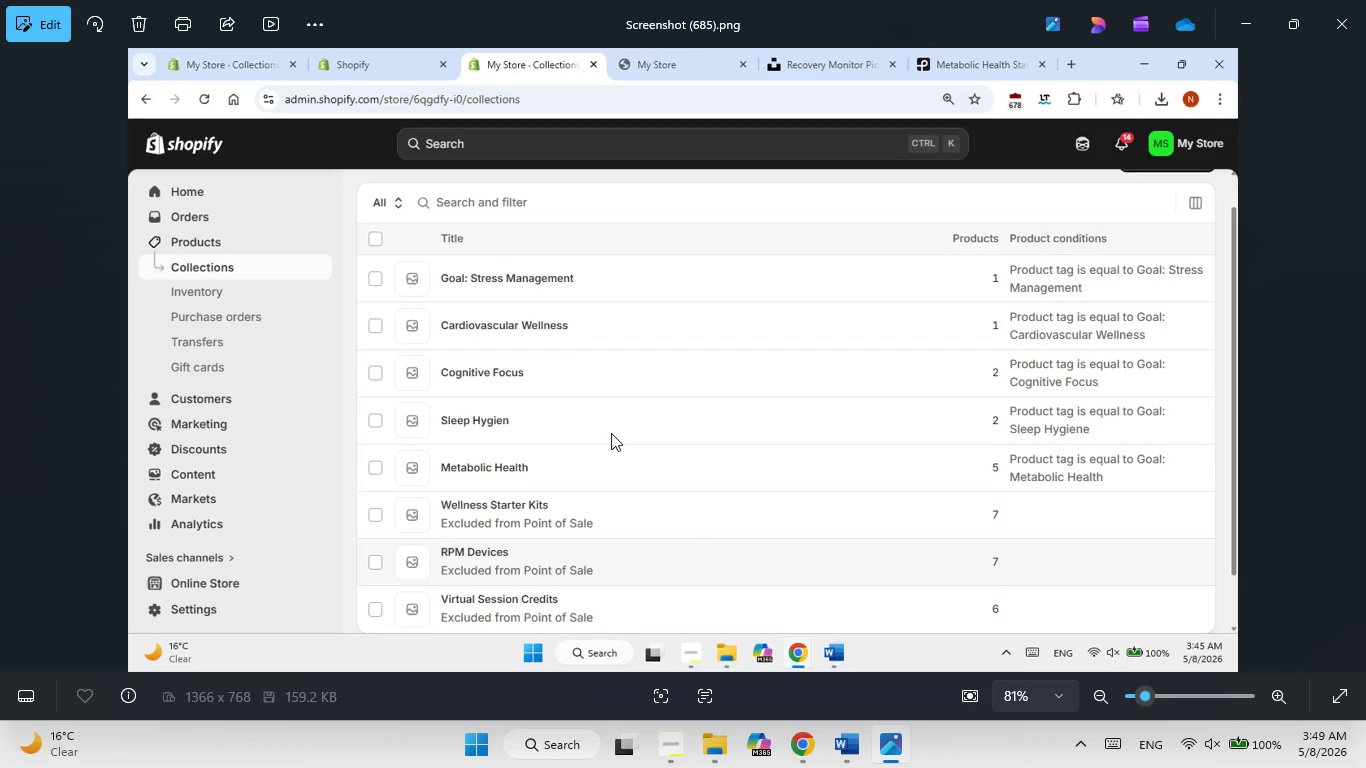 
key(ArrowRight)
 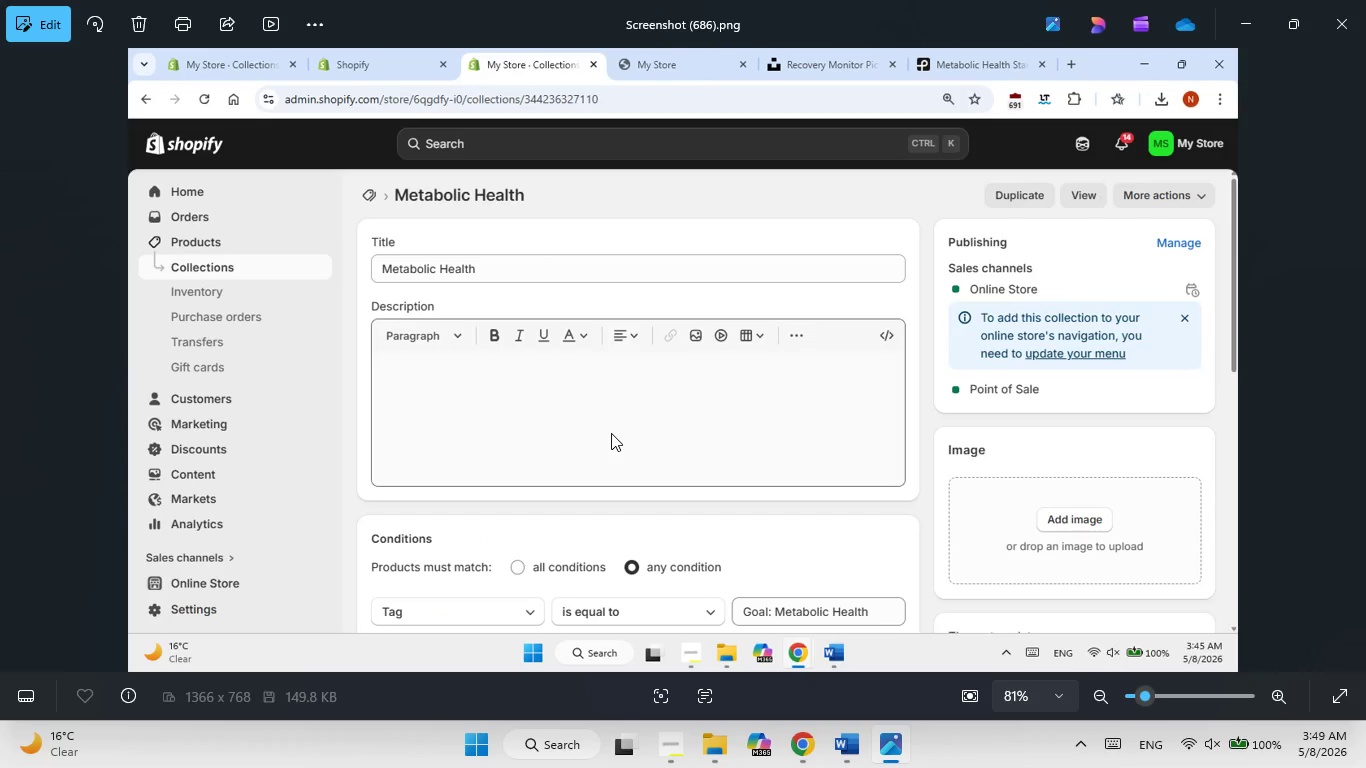 
key(ArrowRight)
 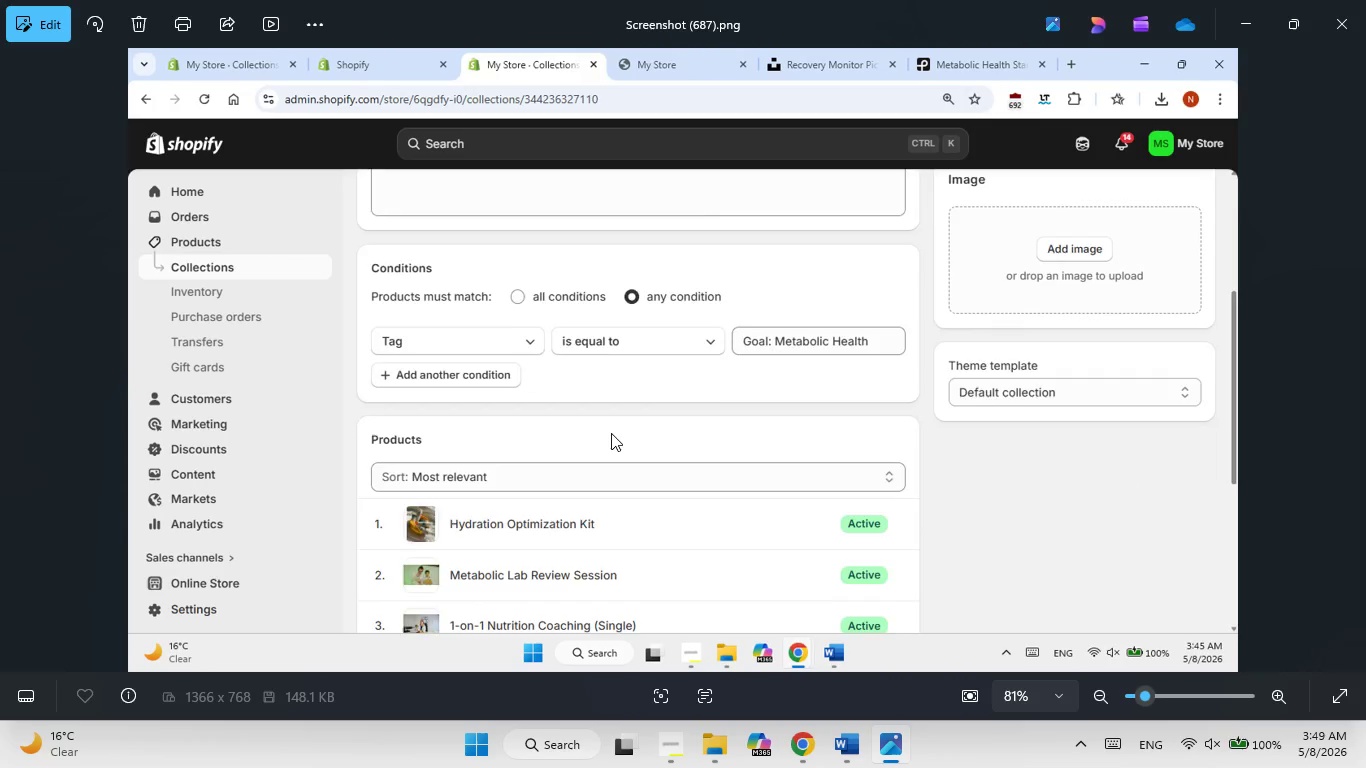 
key(ArrowLeft)
 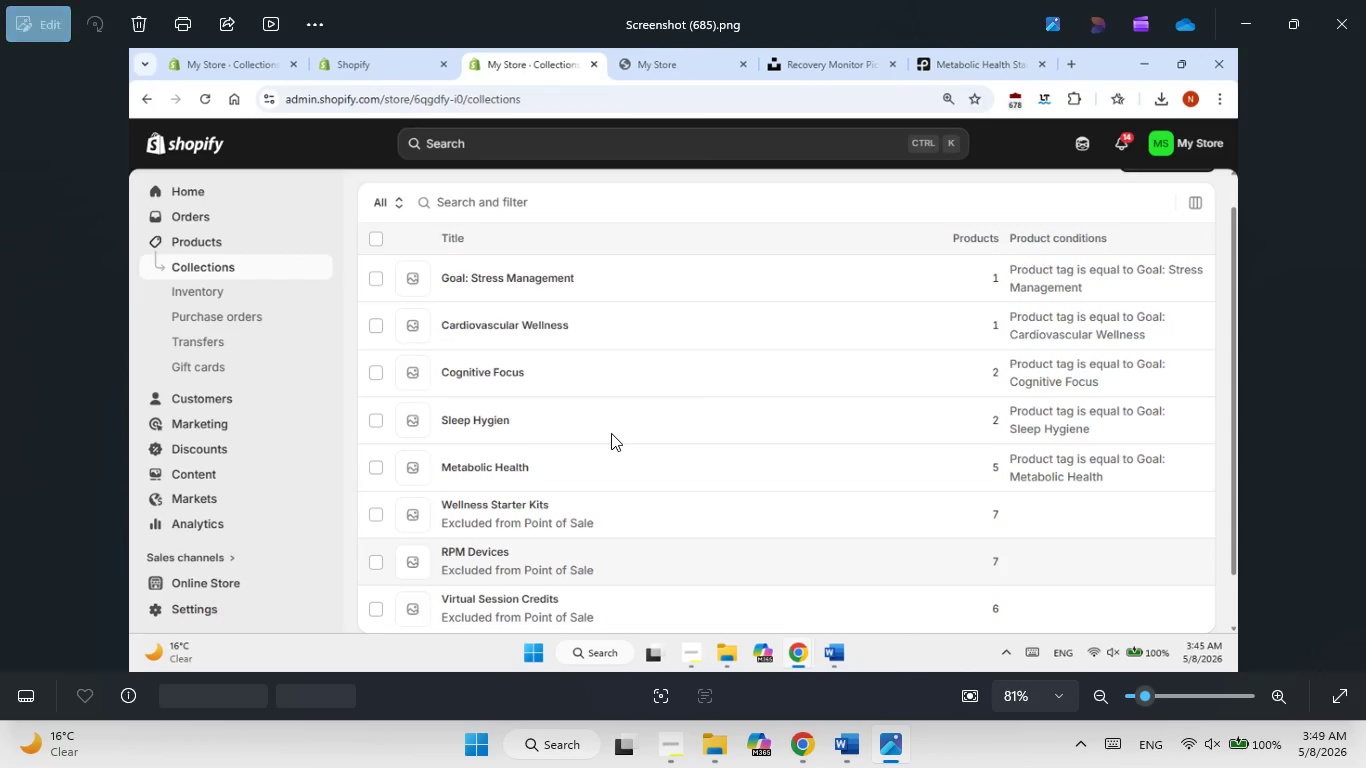 
key(ArrowLeft)
 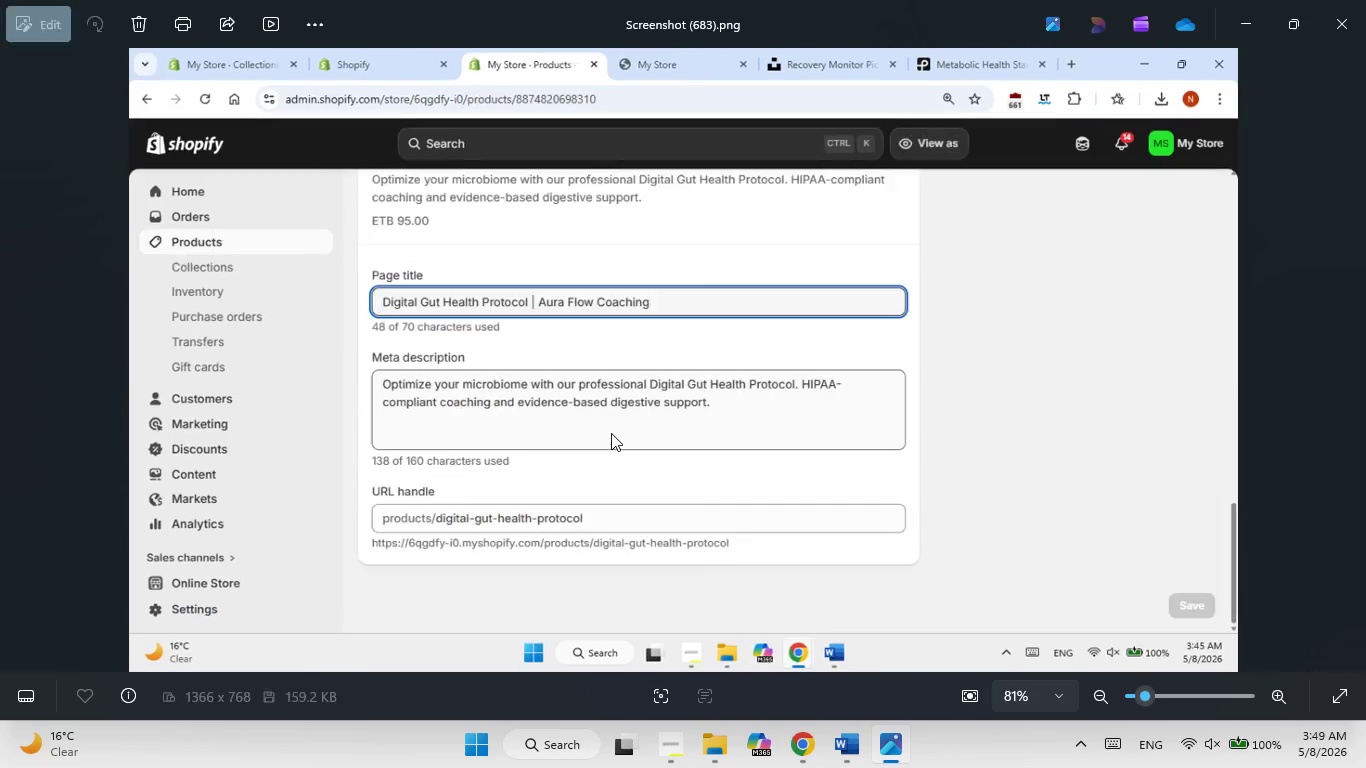 
key(ArrowLeft)
 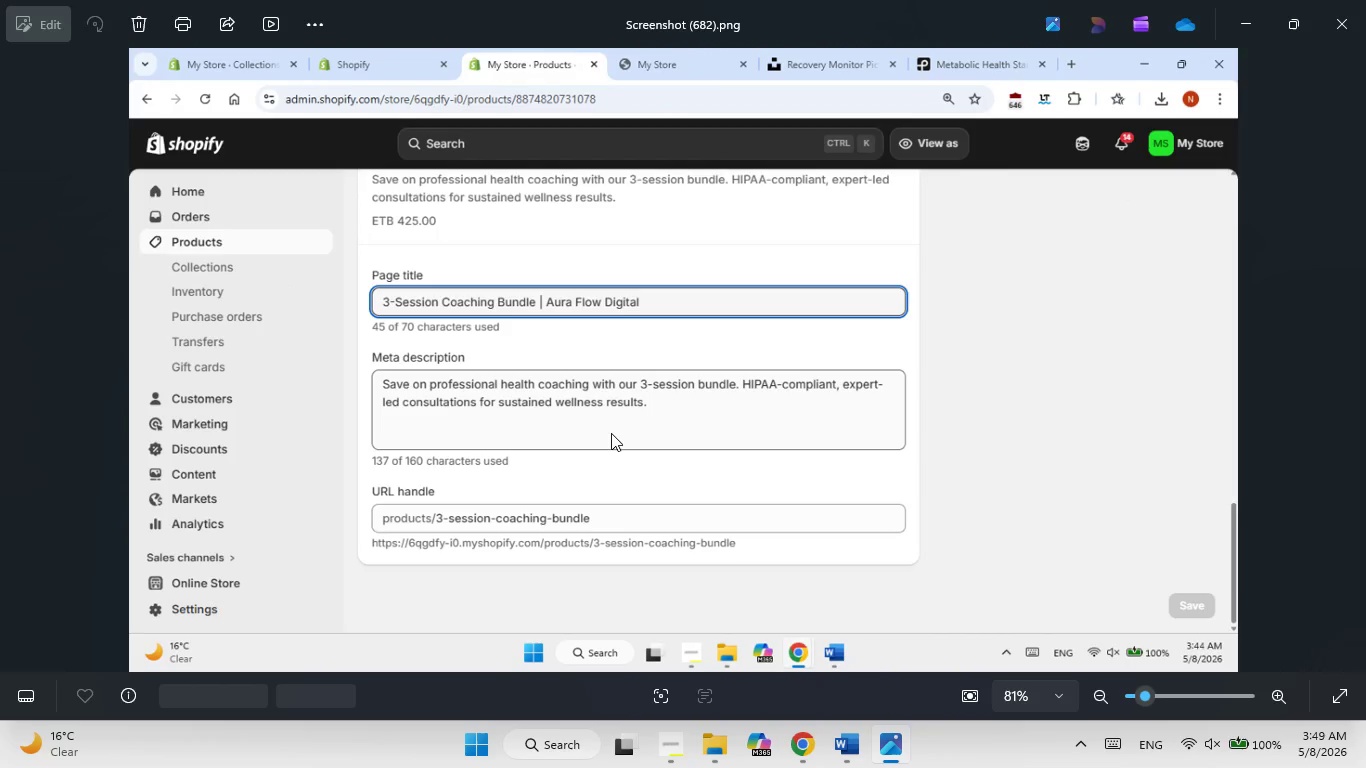 
key(ArrowLeft)
 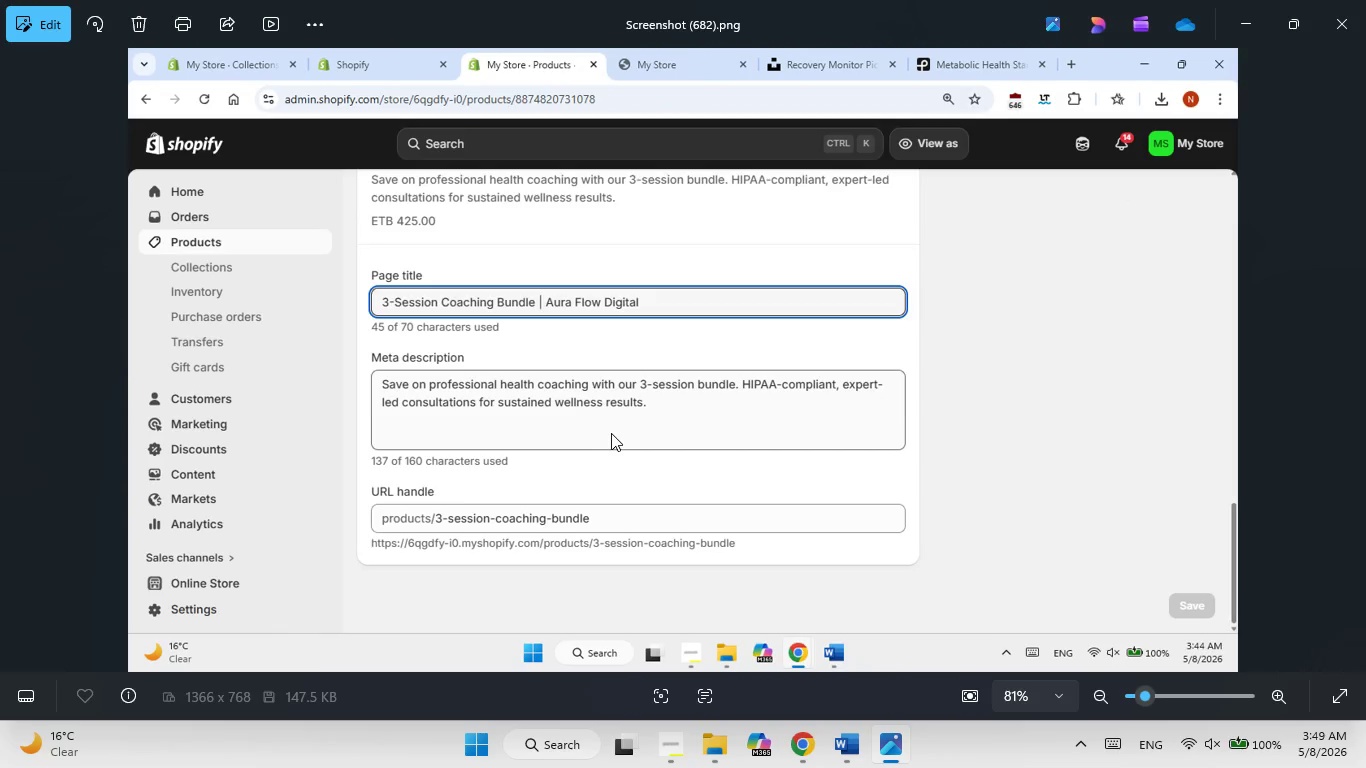 
key(ArrowLeft)
 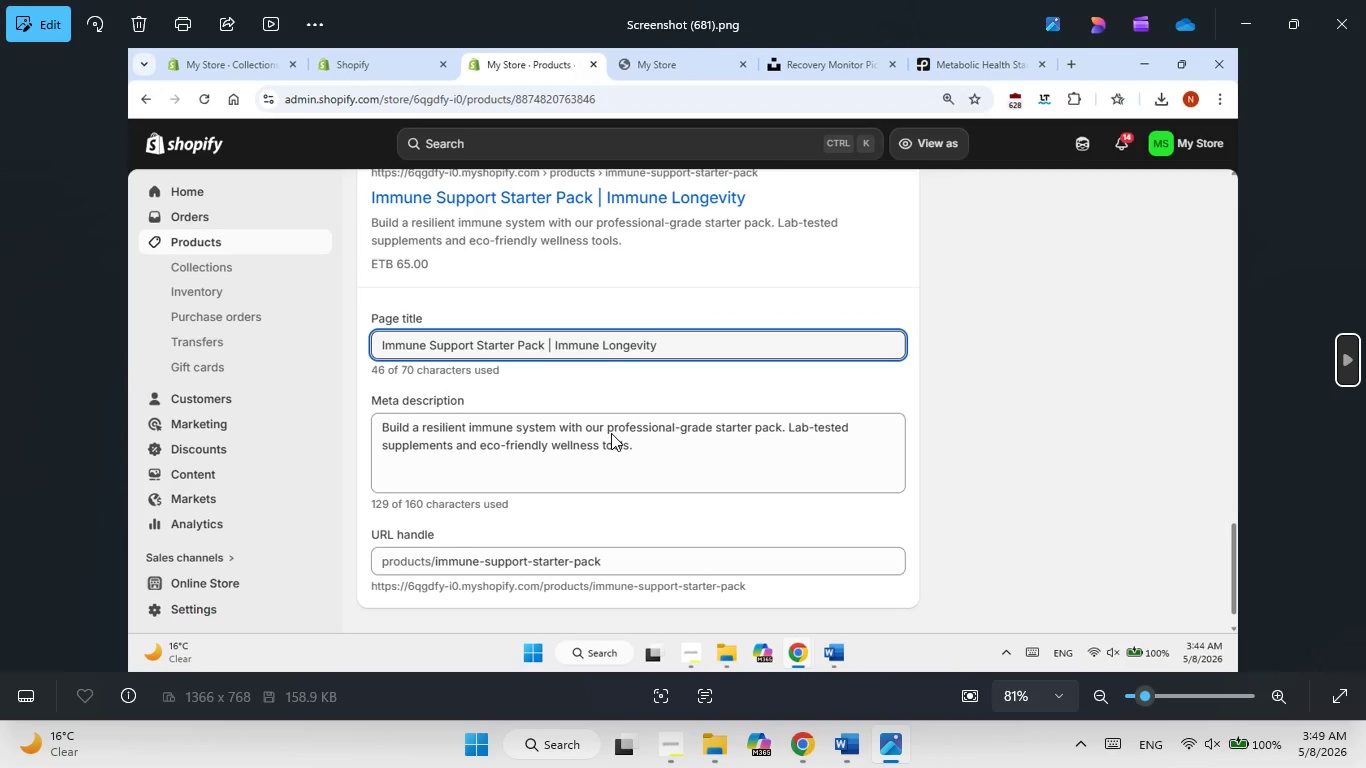 
key(ArrowLeft)
 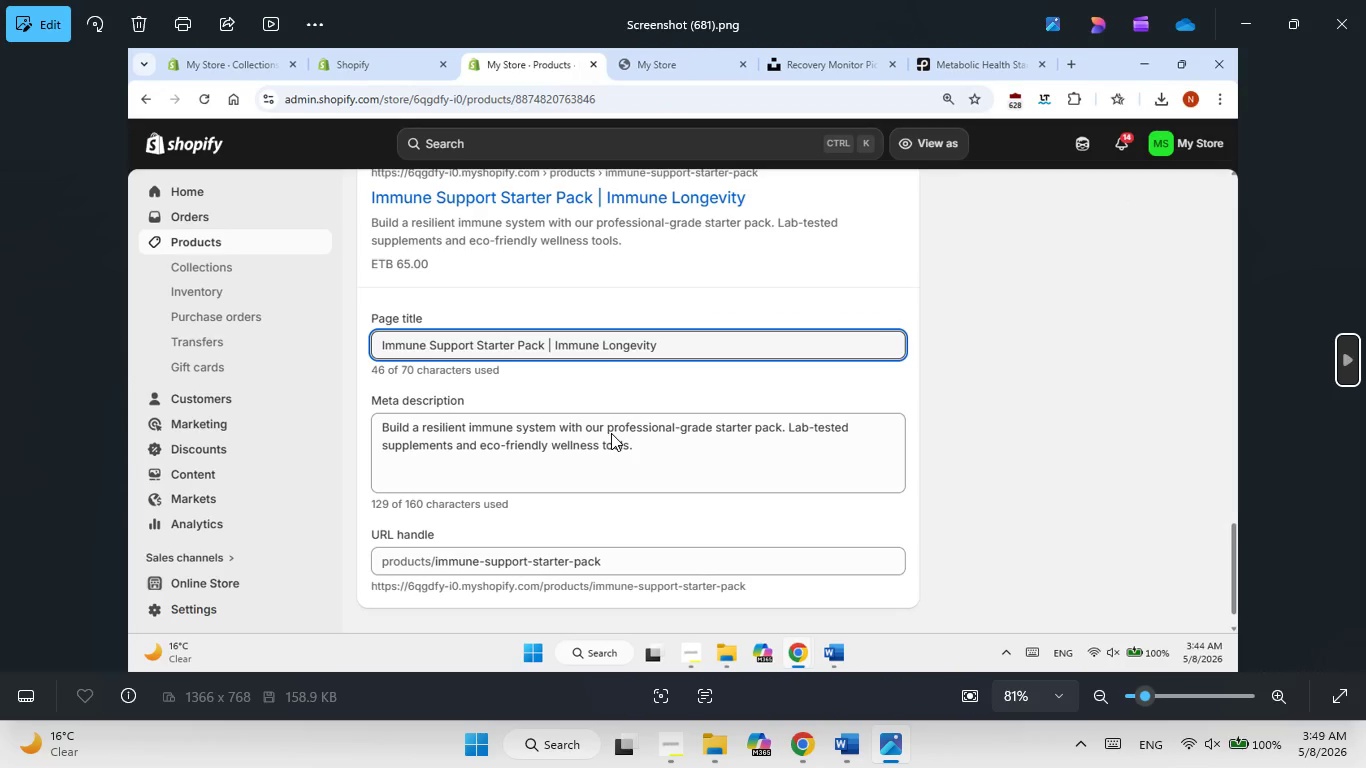 
key(ArrowLeft)
 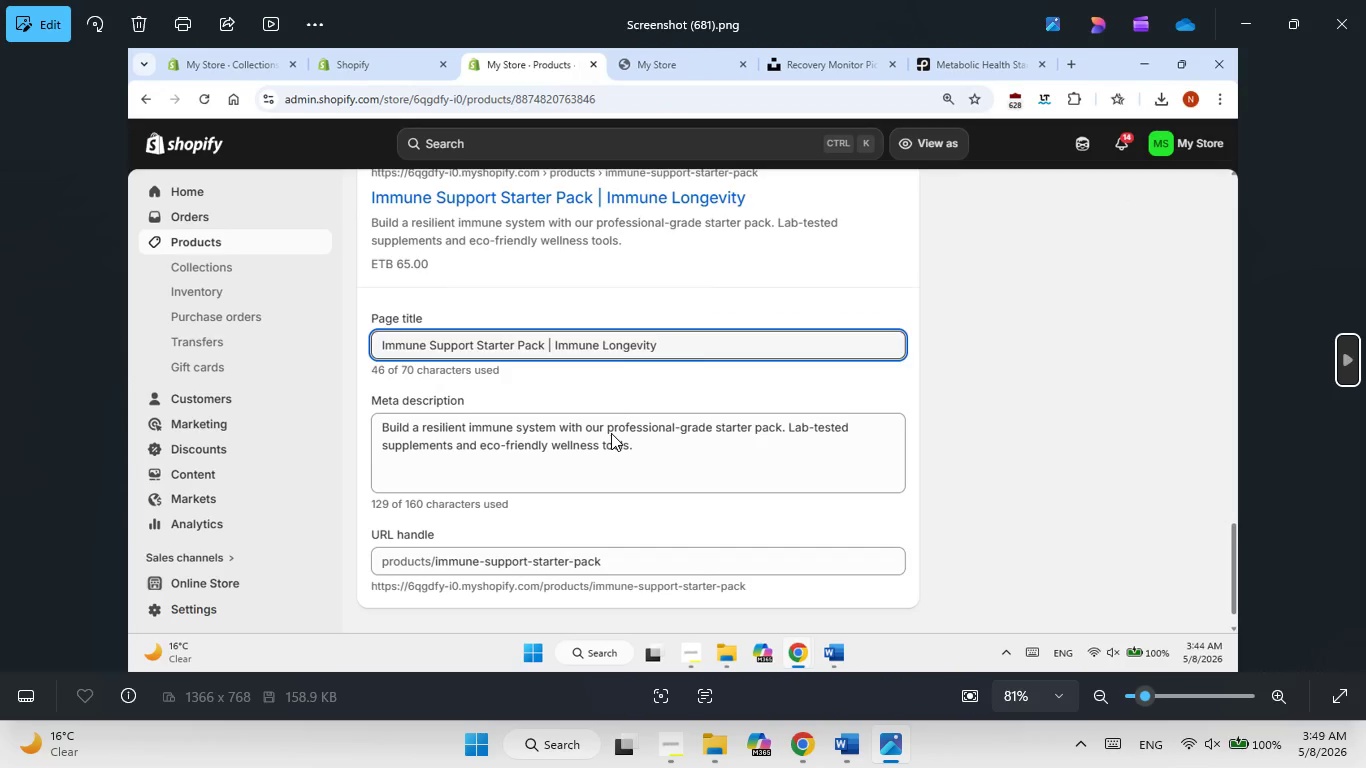 
key(ArrowRight)
 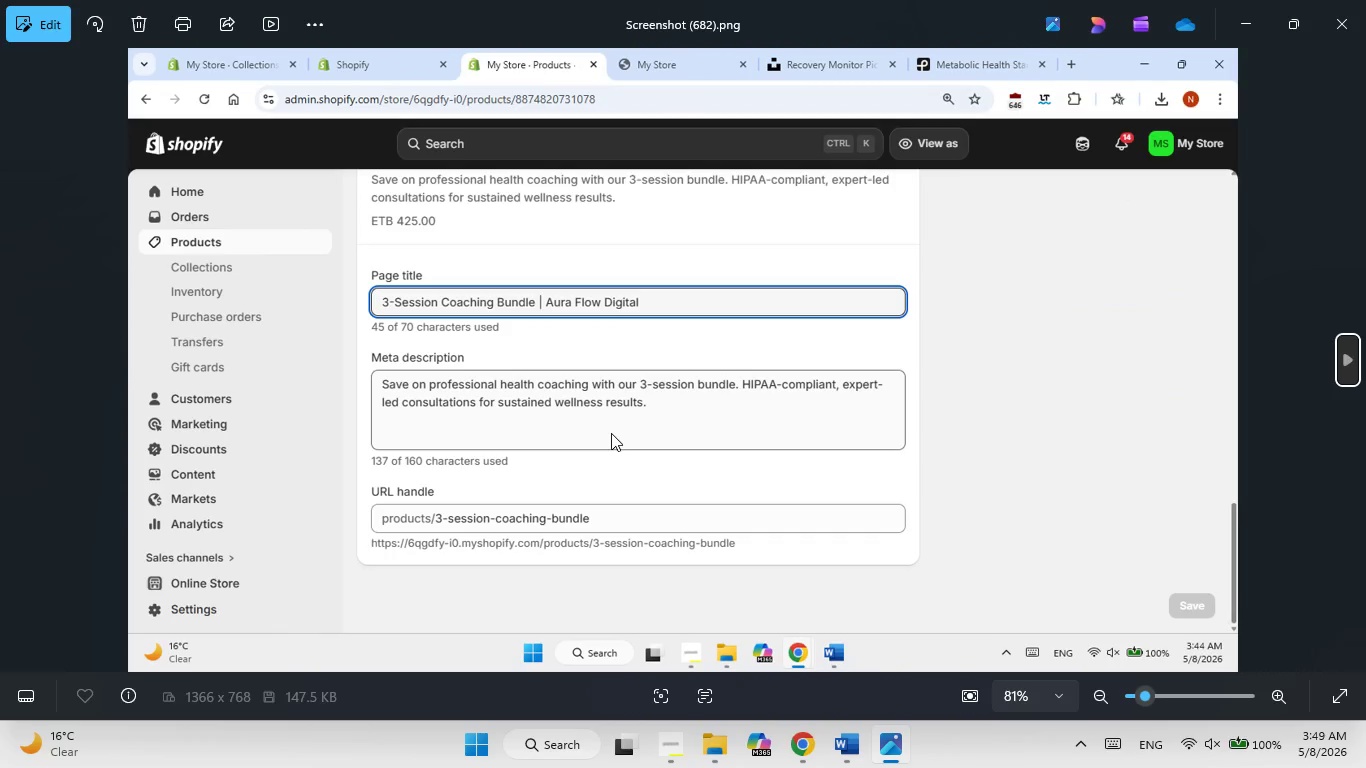 
key(ArrowRight)
 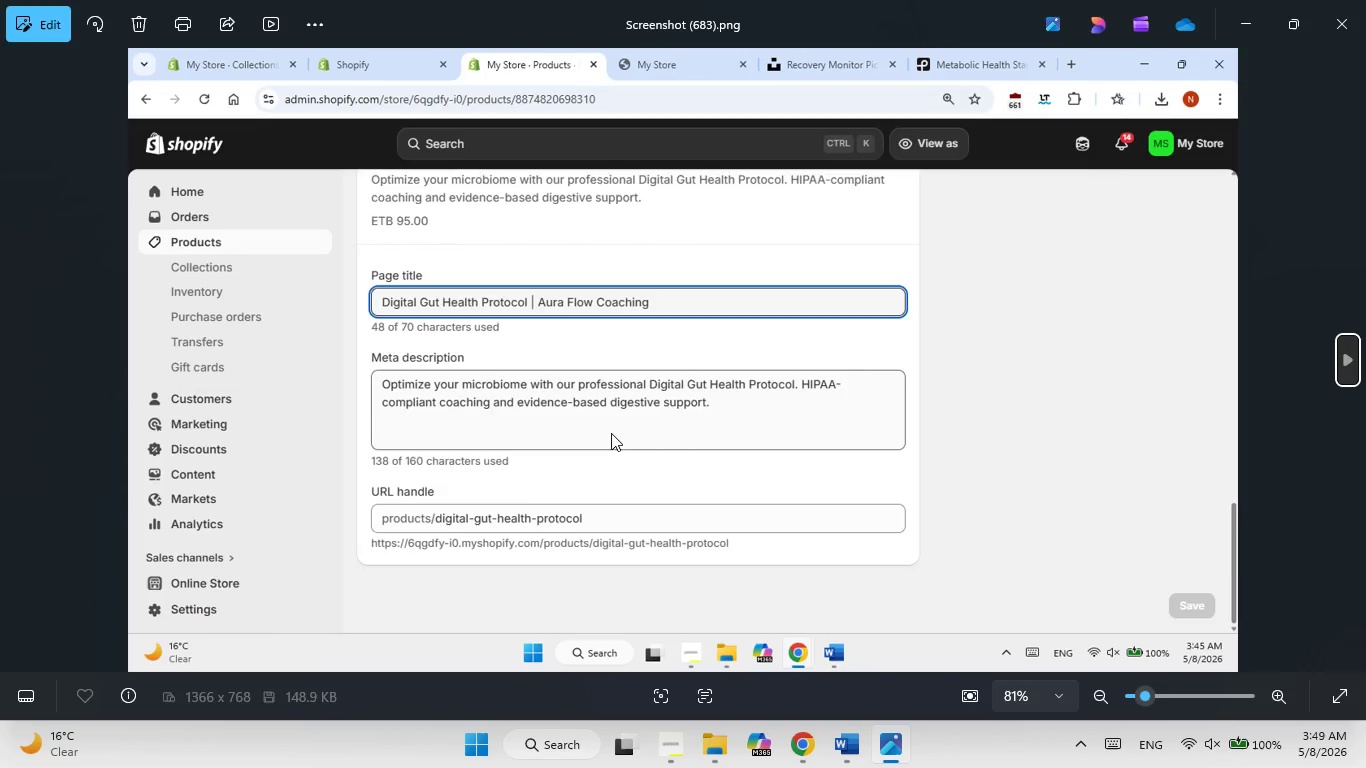 
key(ArrowRight)
 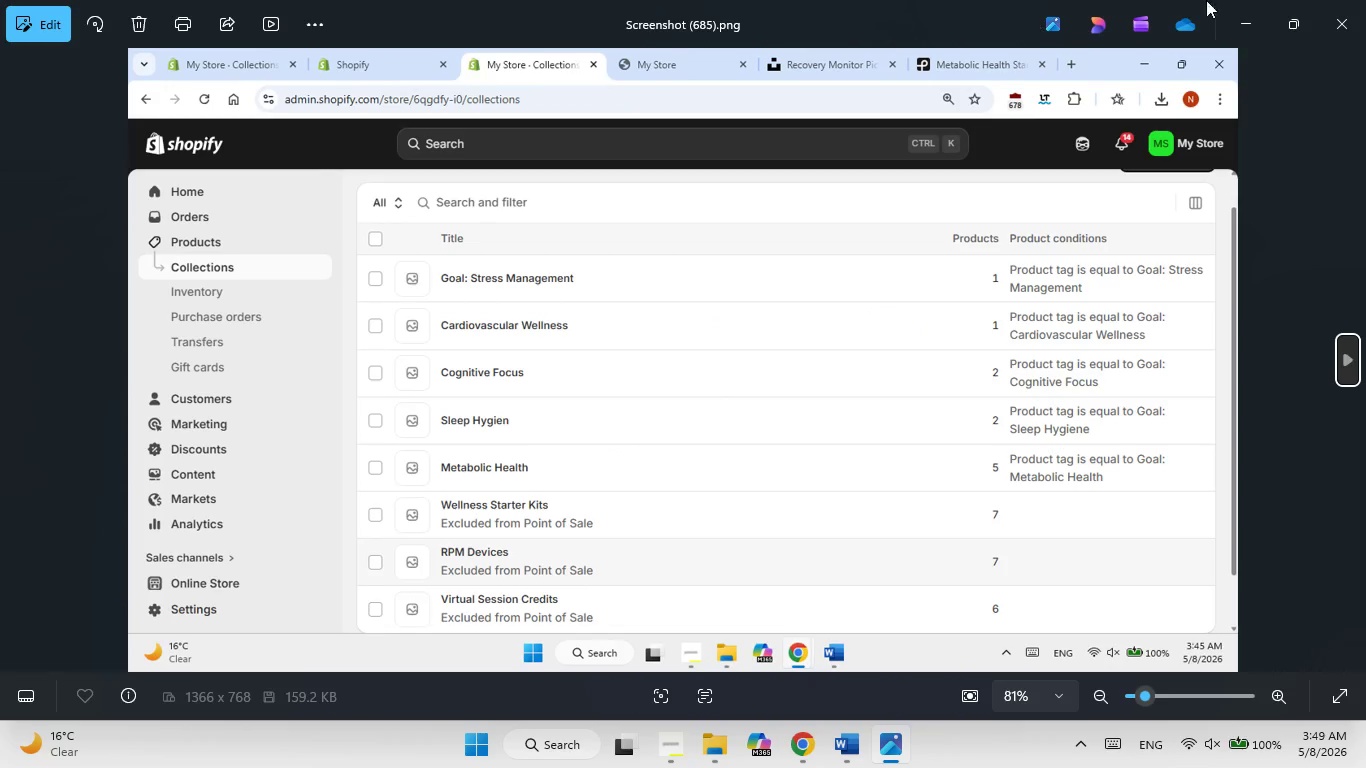 
left_click([1345, 24])
 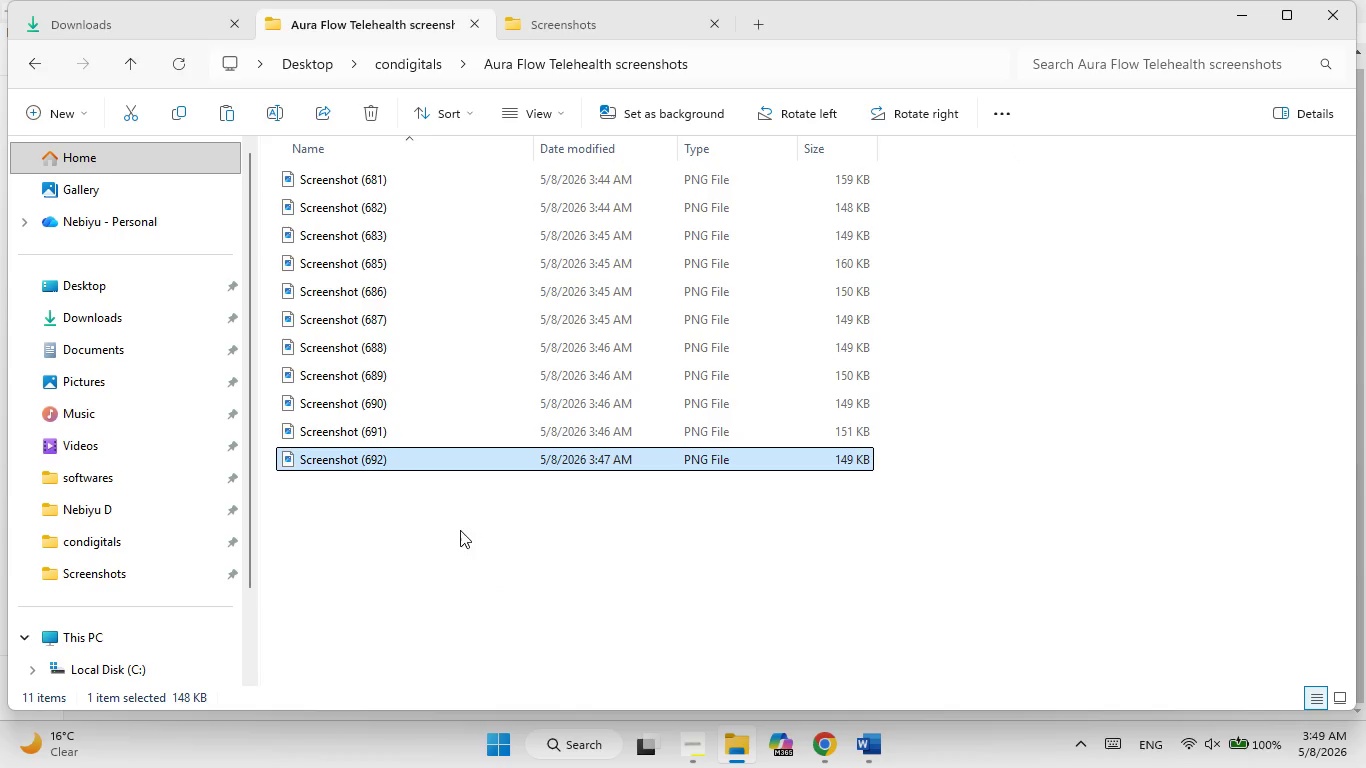 
left_click_drag(start_coordinate=[460, 531], to_coordinate=[460, 536])
 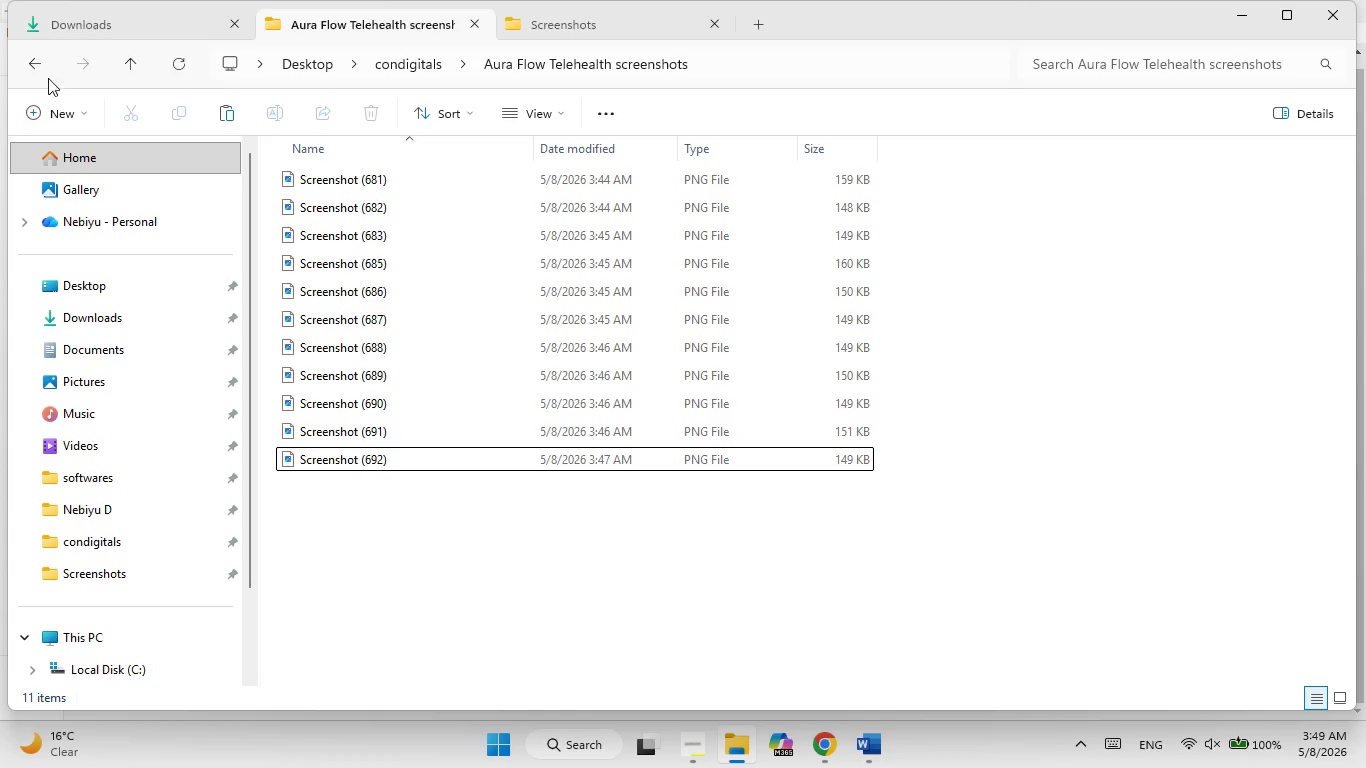 
left_click([34, 68])
 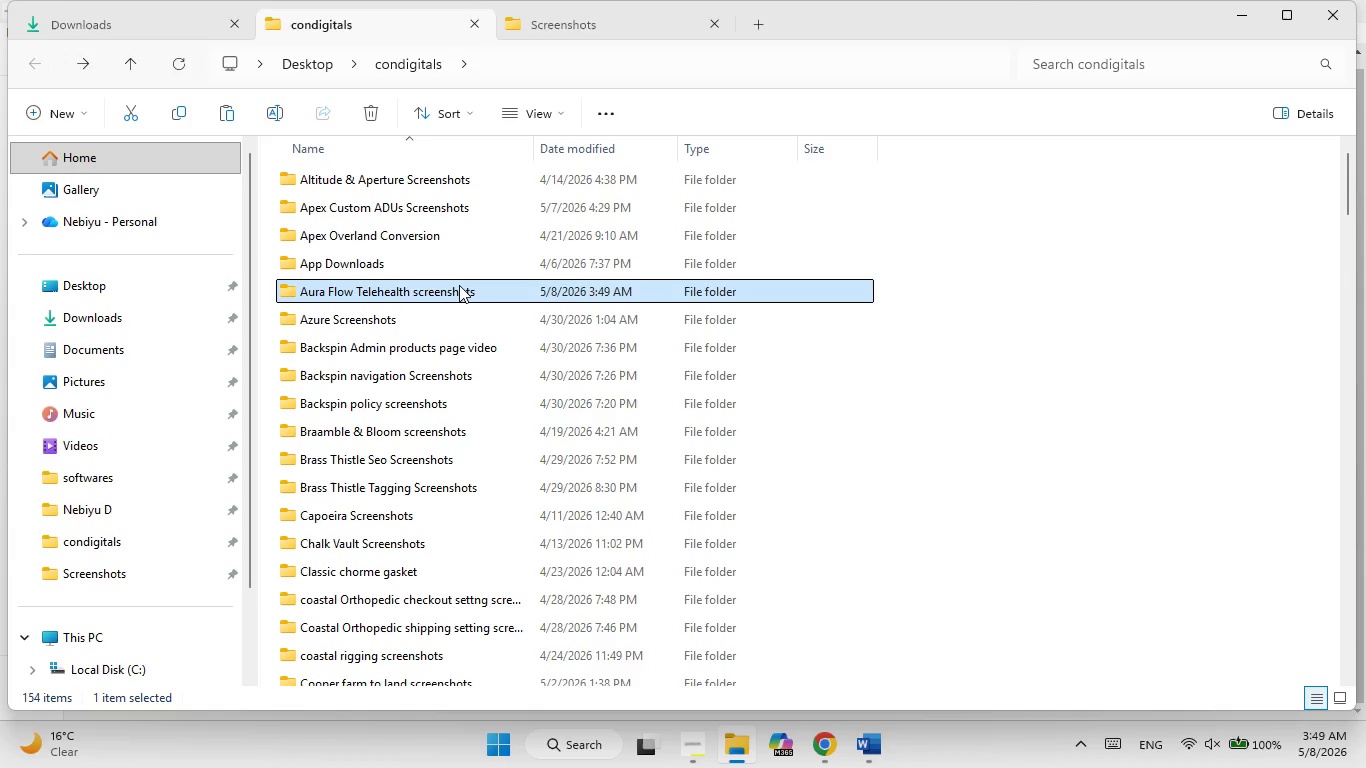 
right_click([459, 285])
 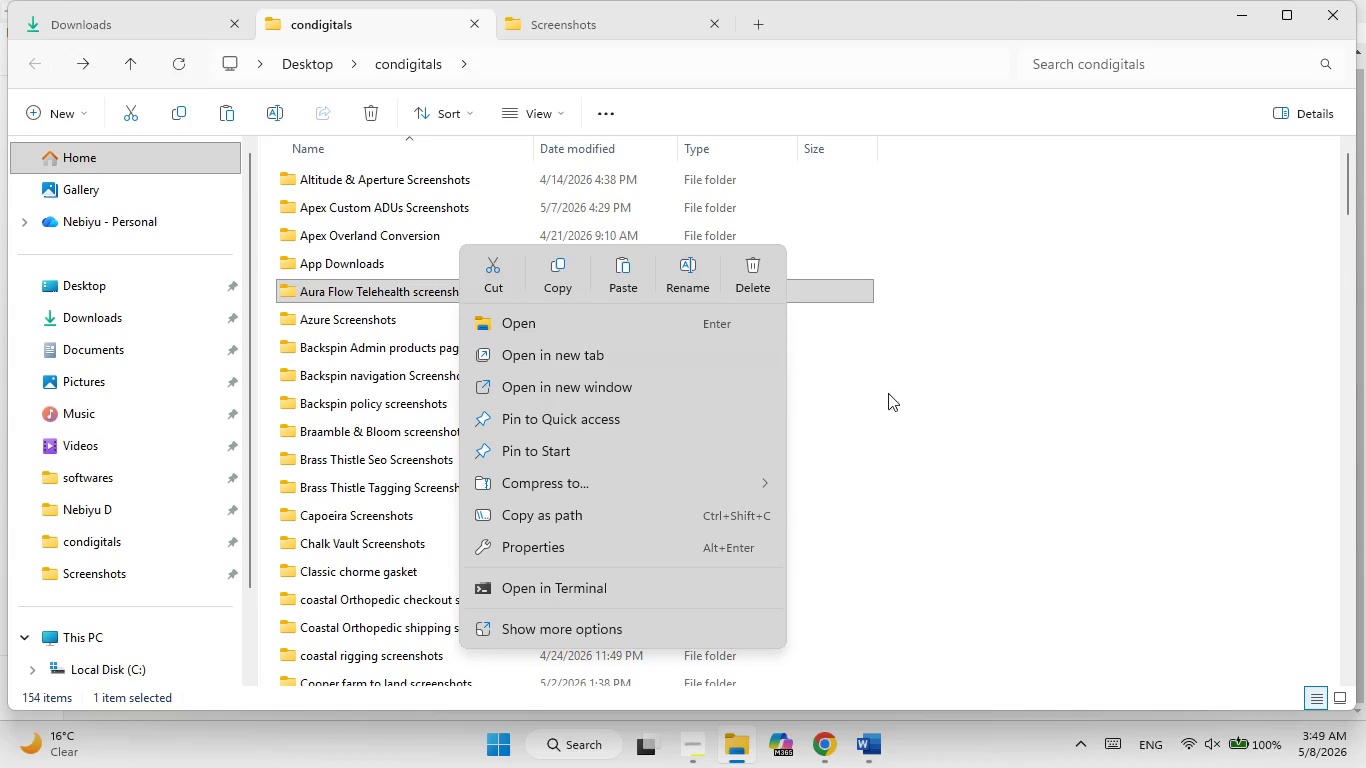 
left_click([975, 417])
 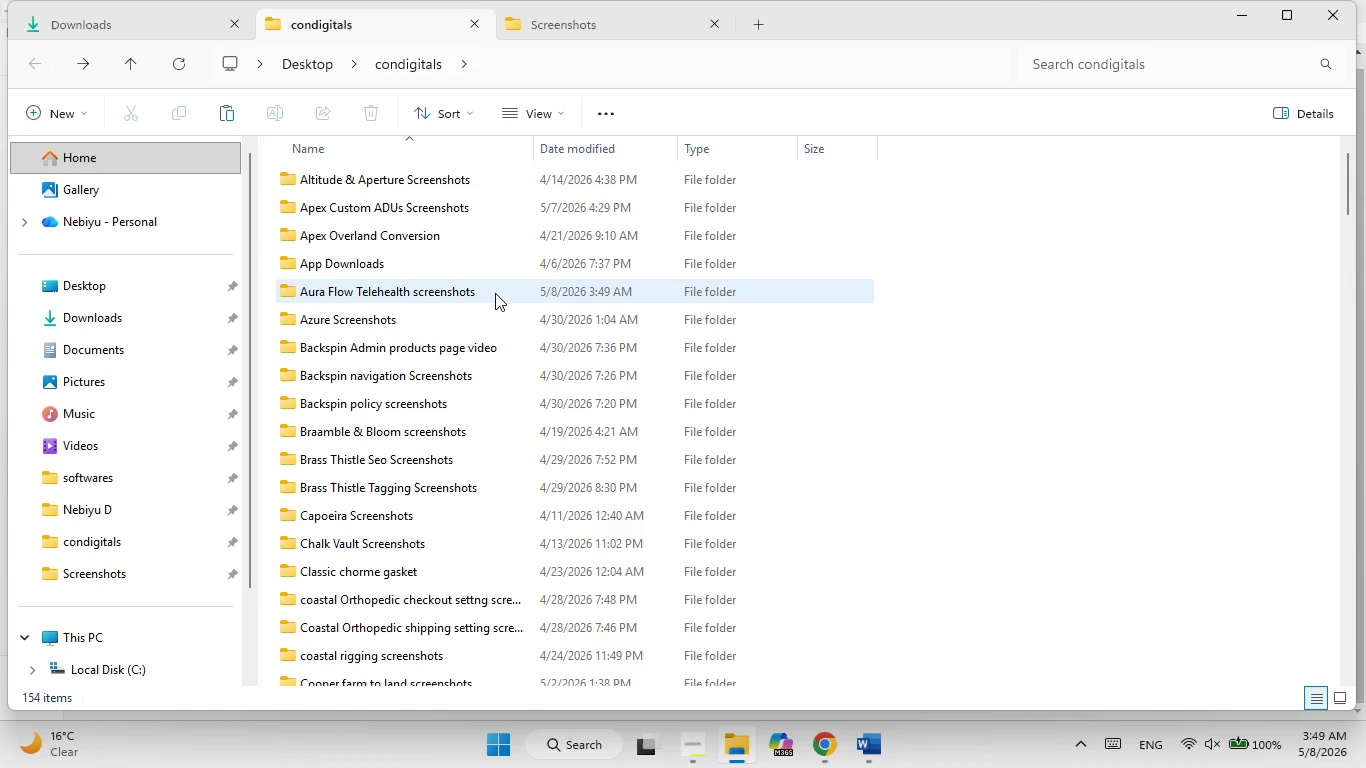 
right_click([495, 293])
 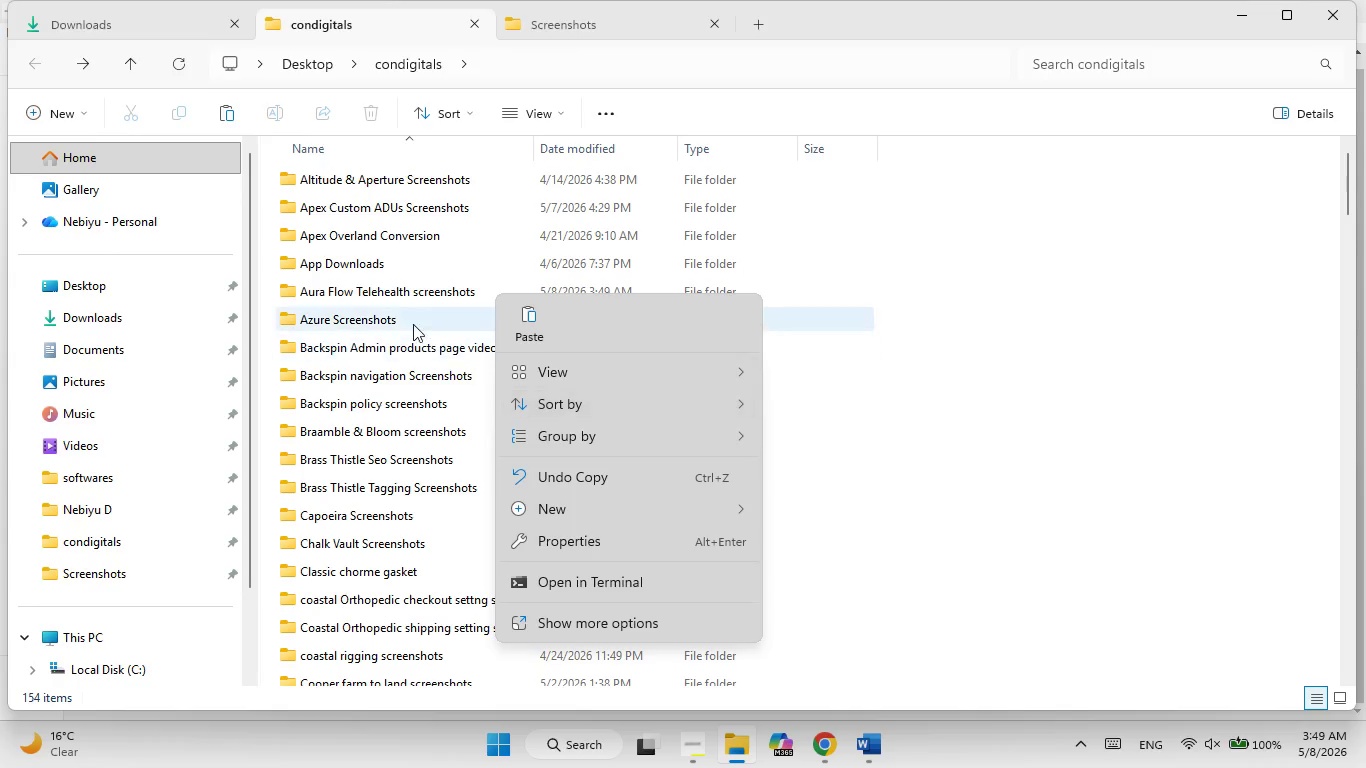 
left_click([421, 289])
 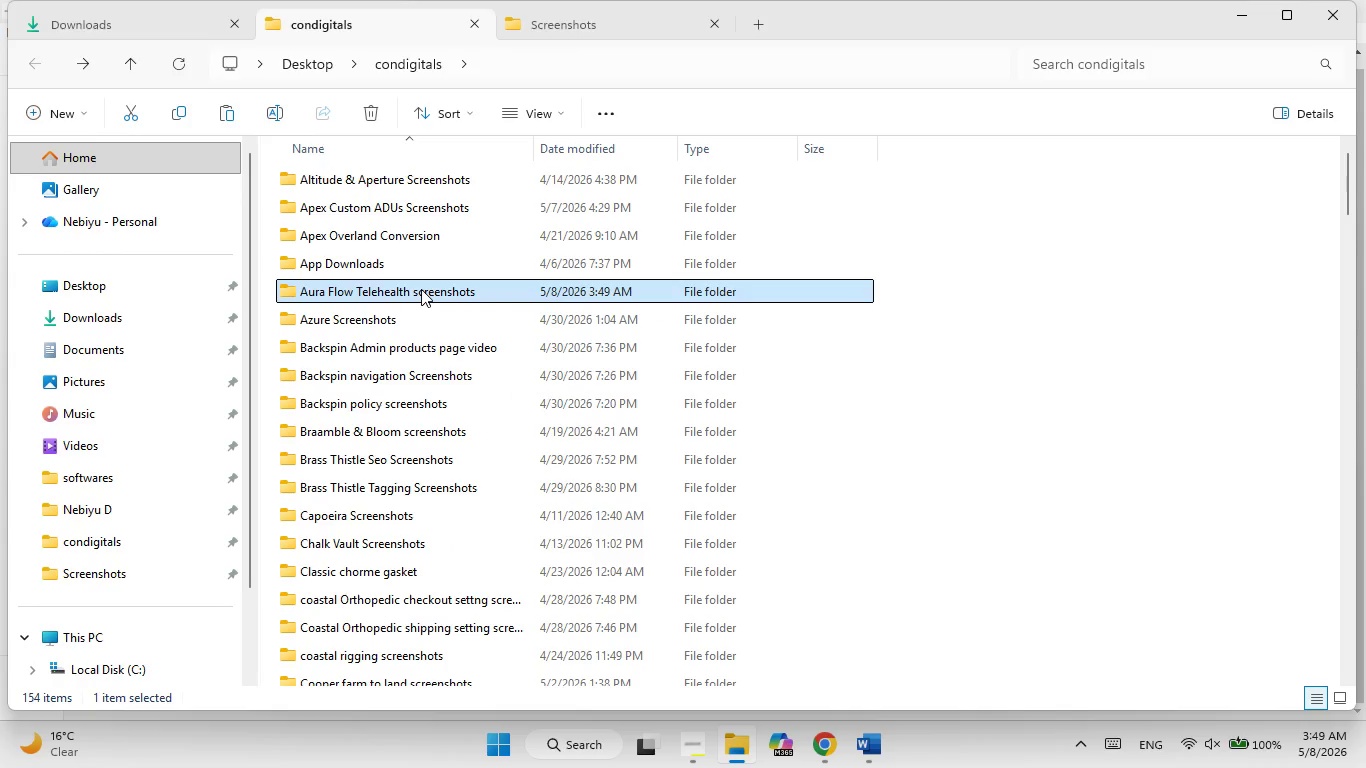 
right_click([421, 289])
 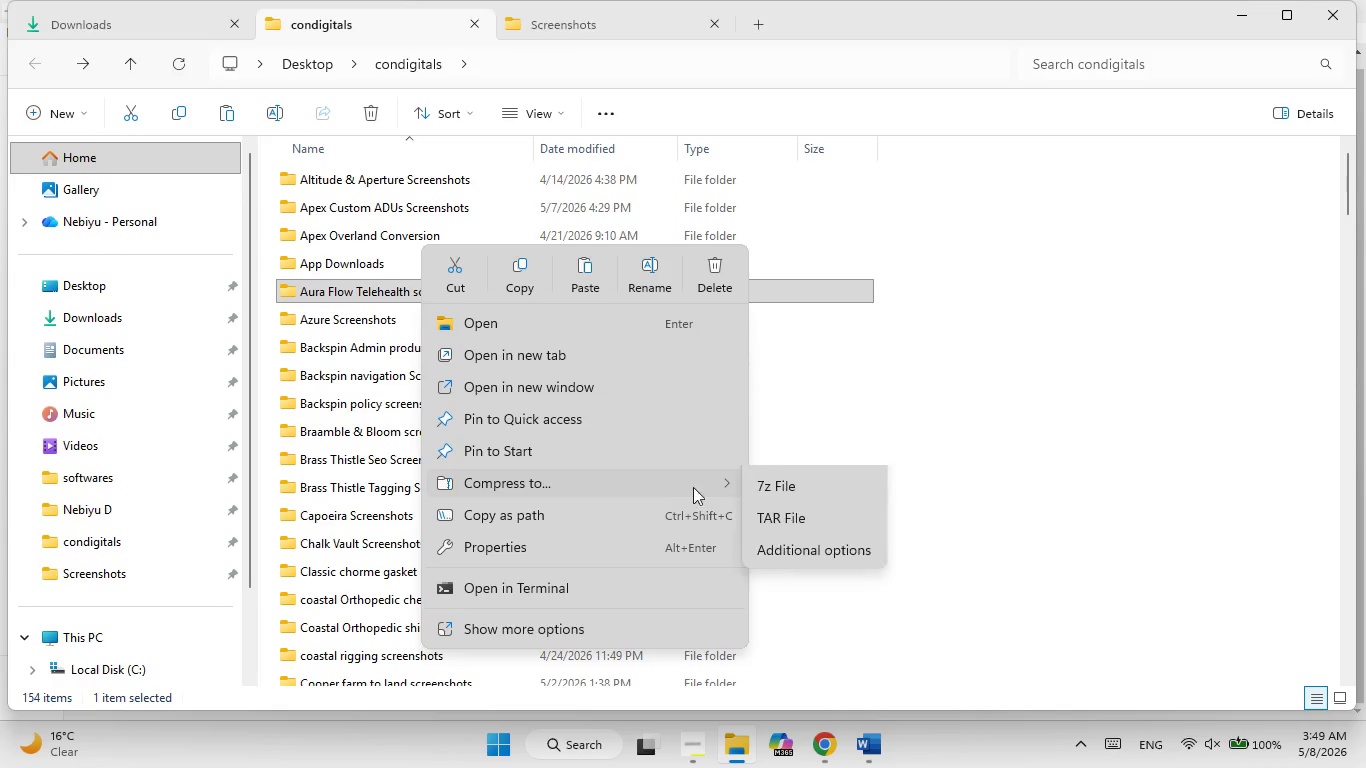 
left_click([791, 487])
 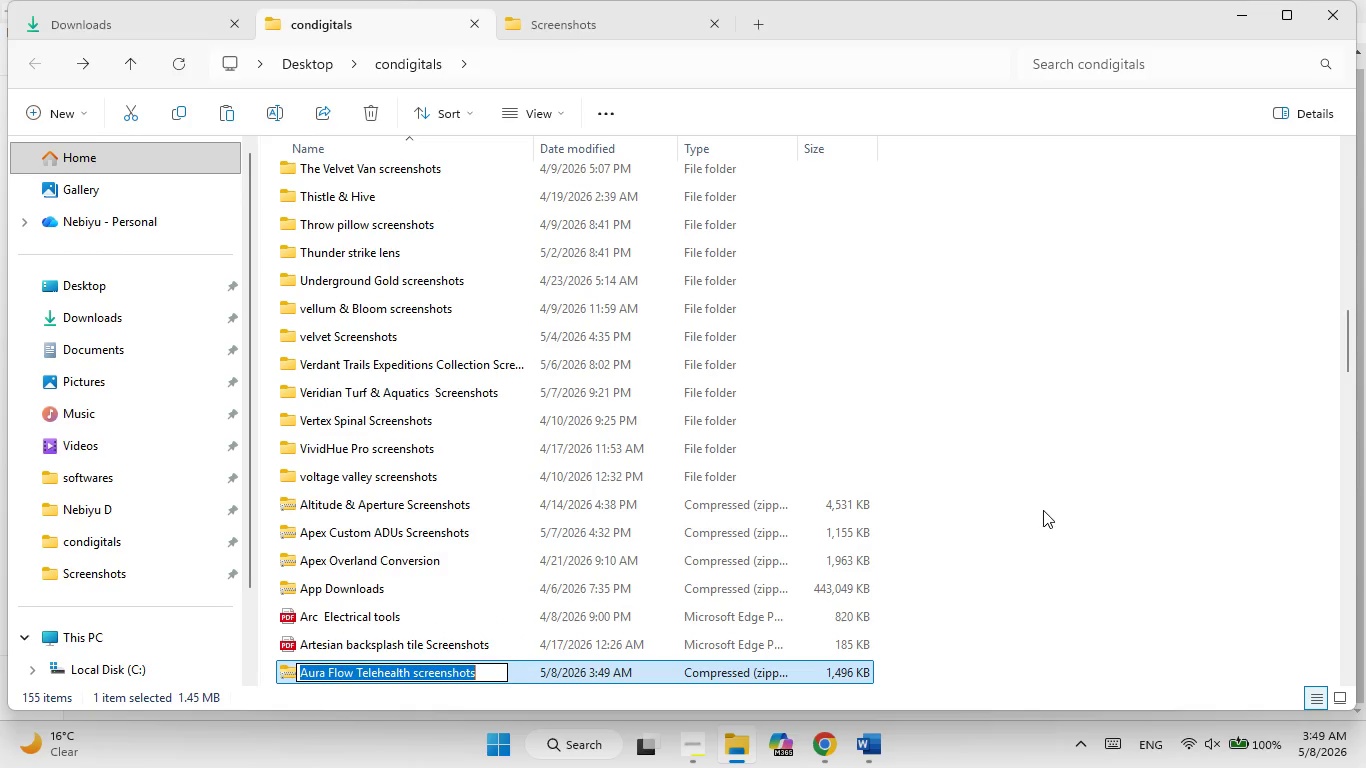 
key(NumpadEnter)
 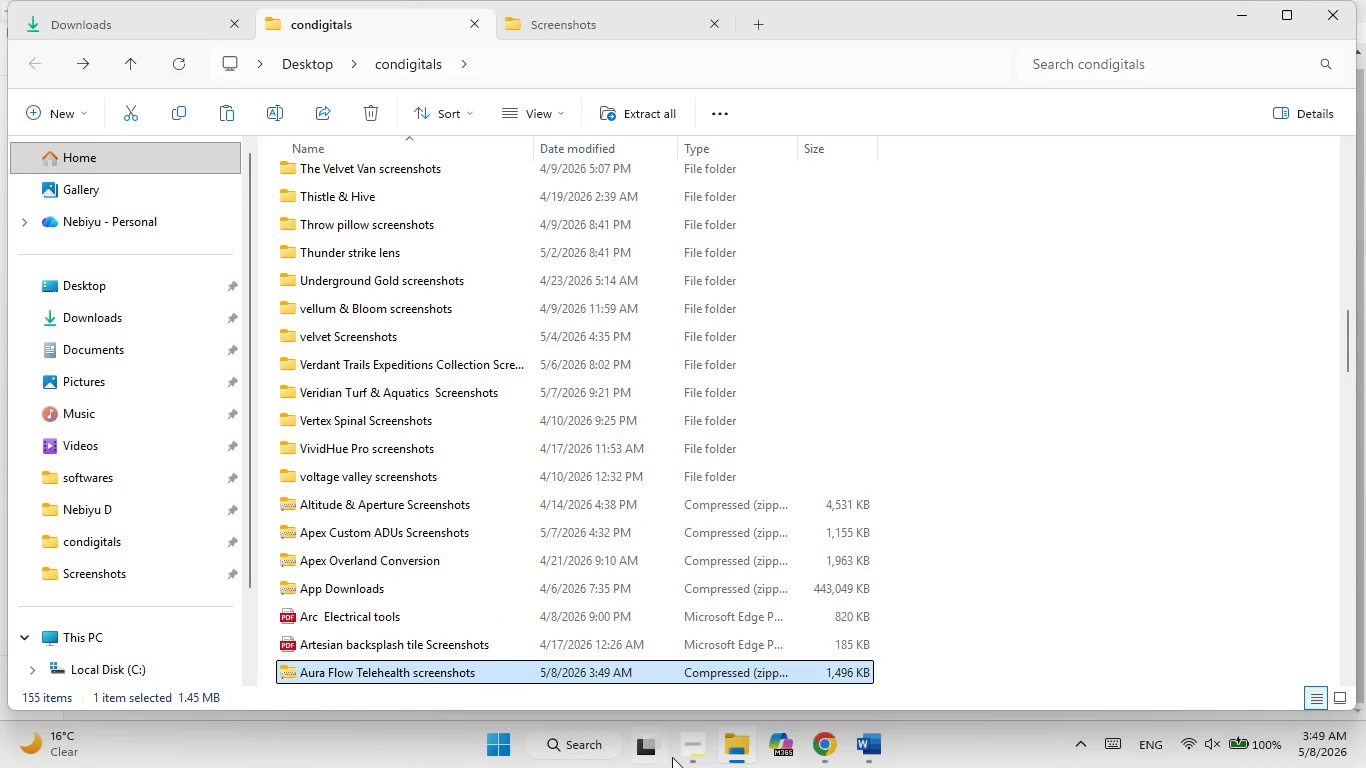 
left_click([684, 753])